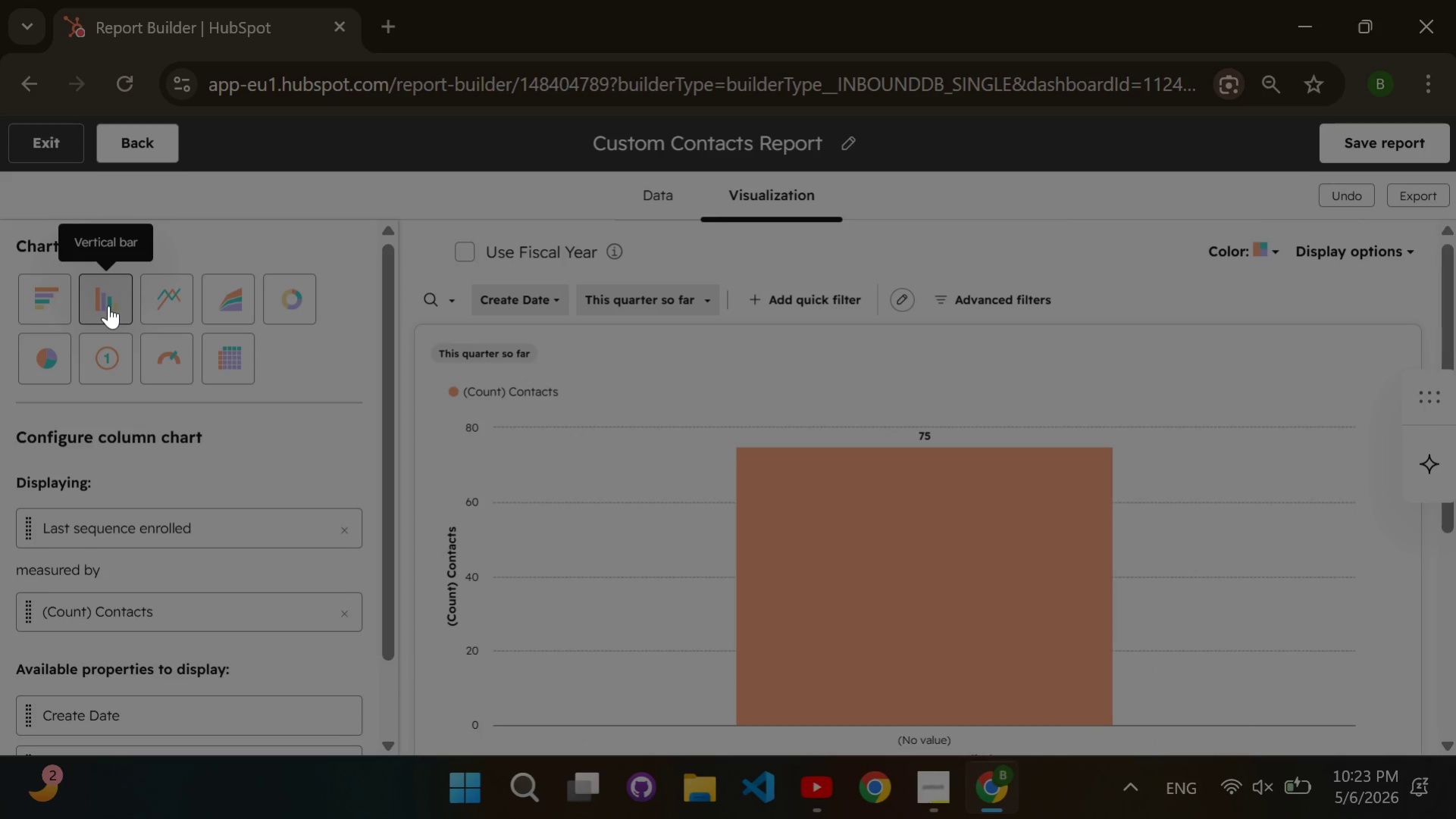 
wait(12.41)
 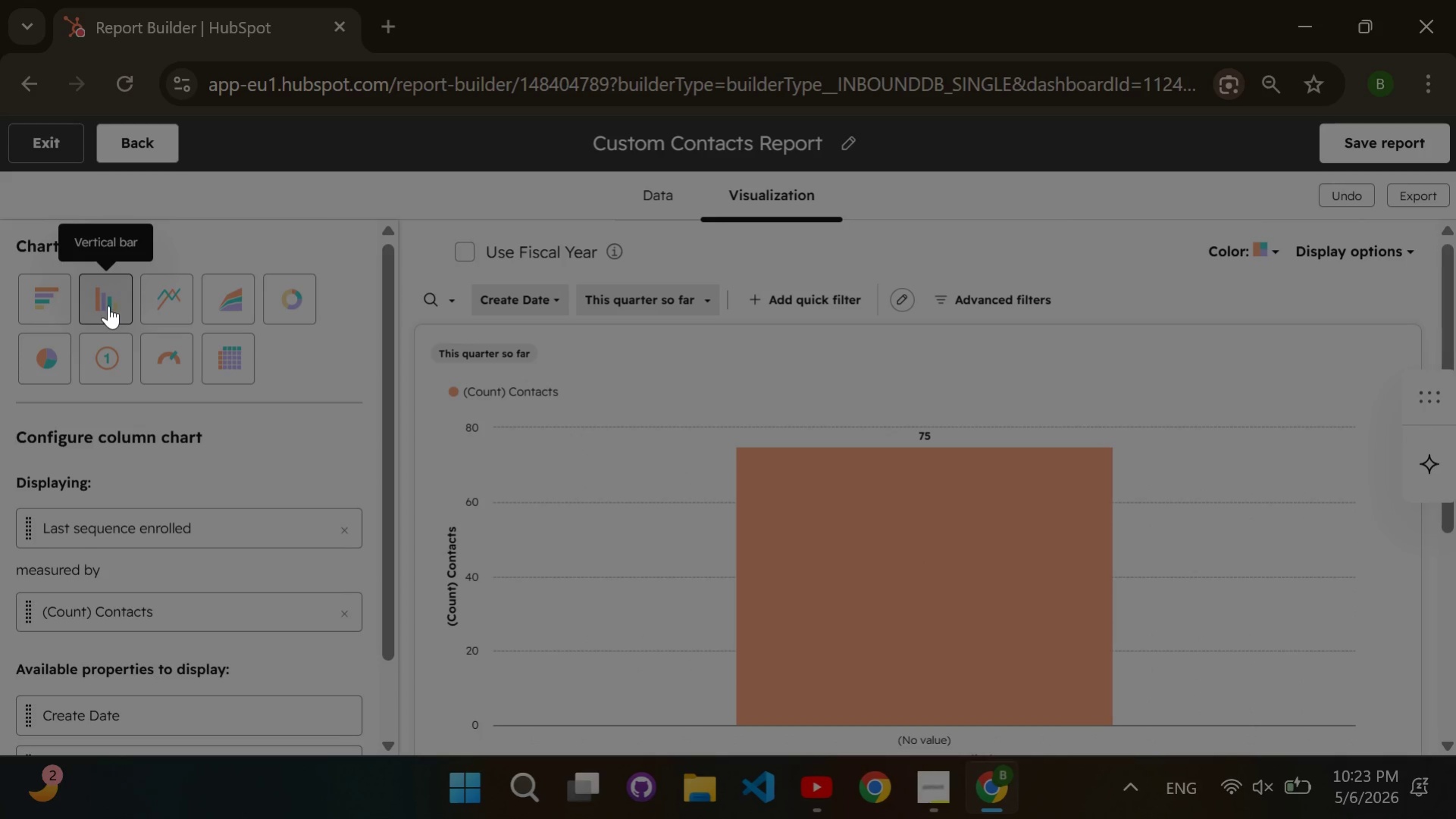 
left_click([682, 140])
 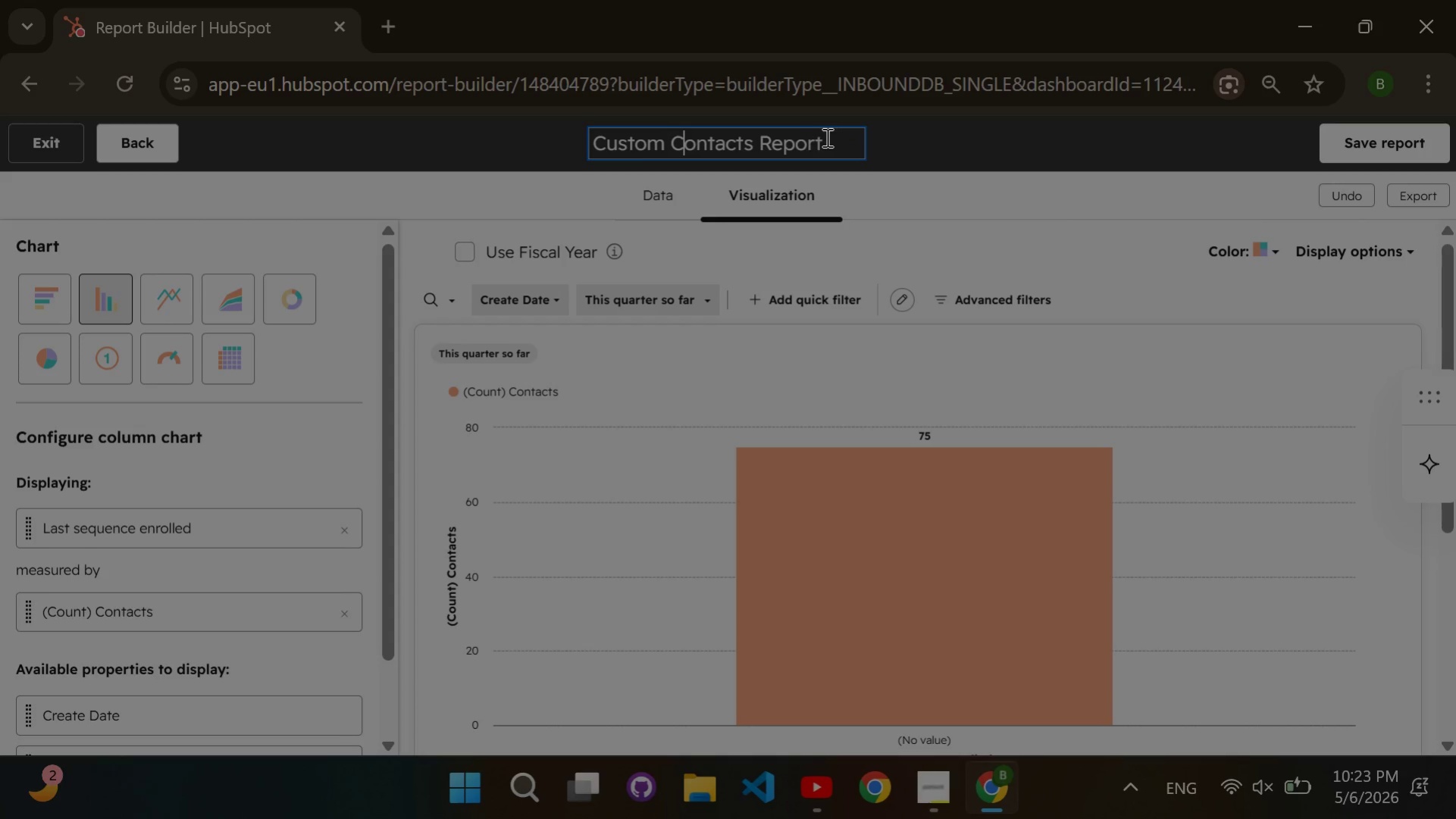 
left_click([825, 137])
 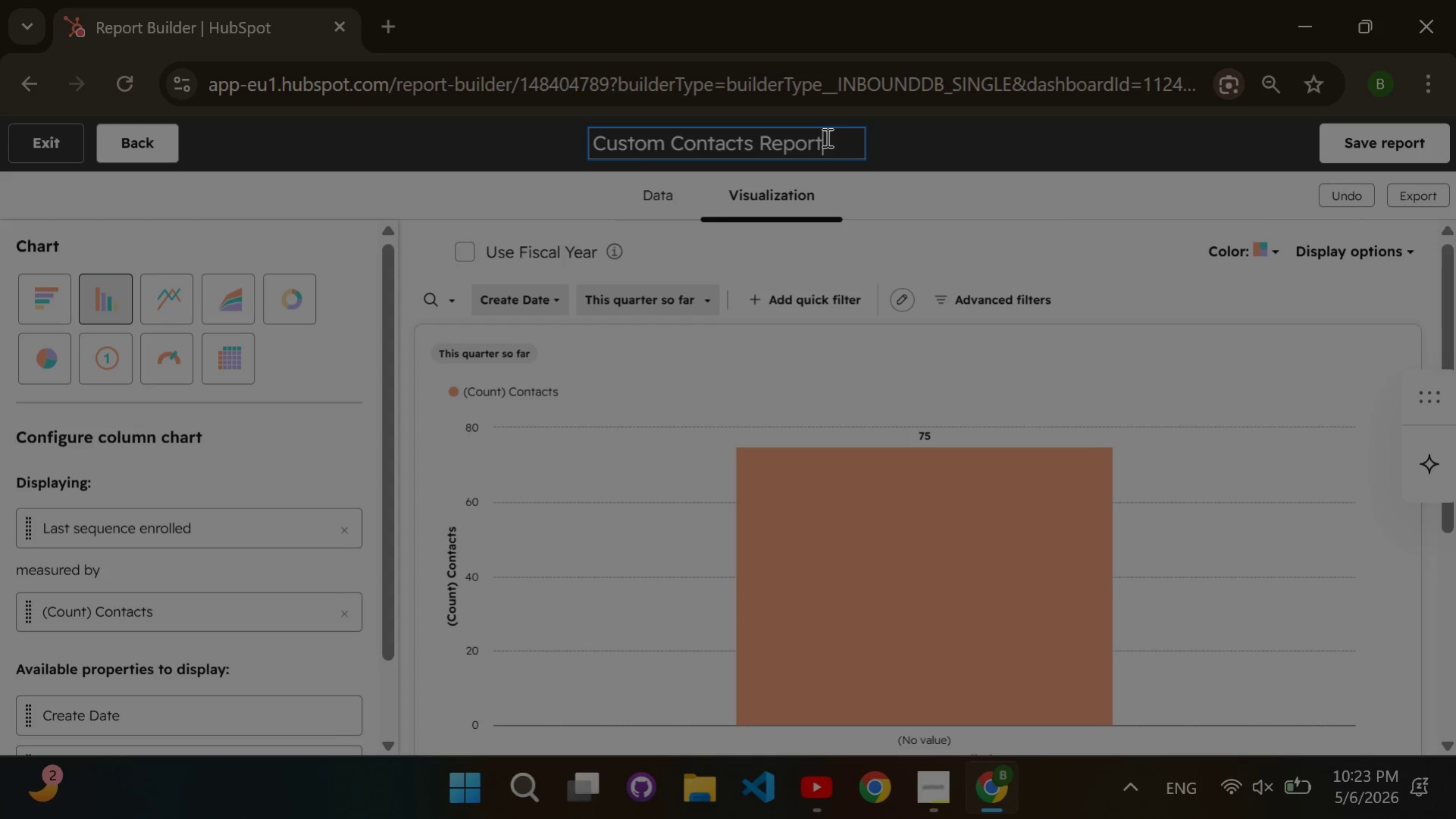 
key(Backspace)
key(Backspace)
key(Backspace)
key(Backspace)
key(Backspace)
key(Backspace)
key(Backspace)
key(Backspace)
key(Backspace)
key(Backspace)
key(Backspace)
key(Backspace)
key(Backspace)
key(Backspace)
key(Backspace)
key(Backspace)
key(Backspace)
key(Backspace)
key(Backspace)
key(Backspace)
key(Backspace)
key(Backspace)
key(Backspace)
key(Backspace)
key(Backspace)
key(Backspace)
key(Backspace)
type(Zenith | Total Outreach Volume)
 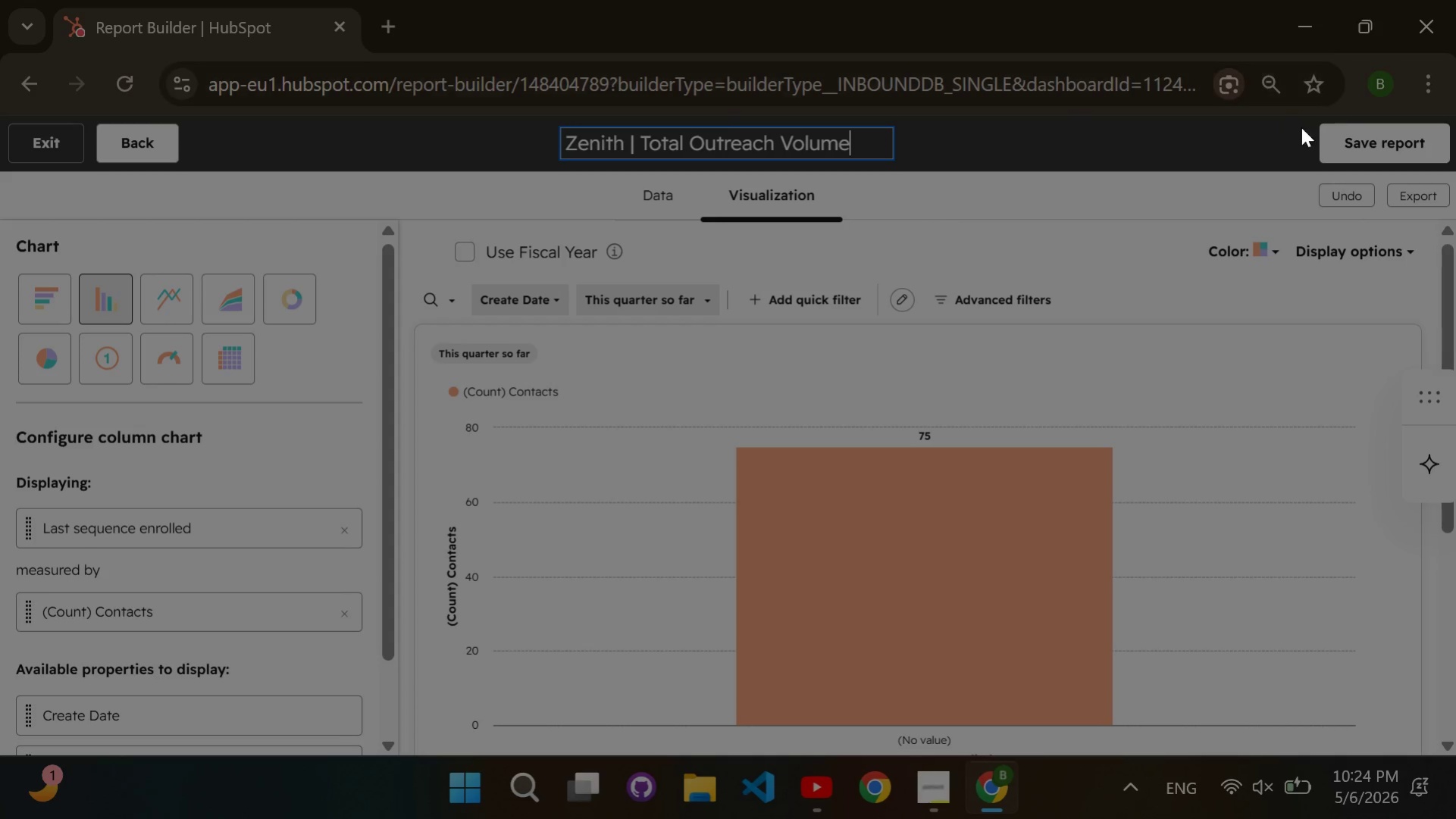 
left_click([1354, 130])
 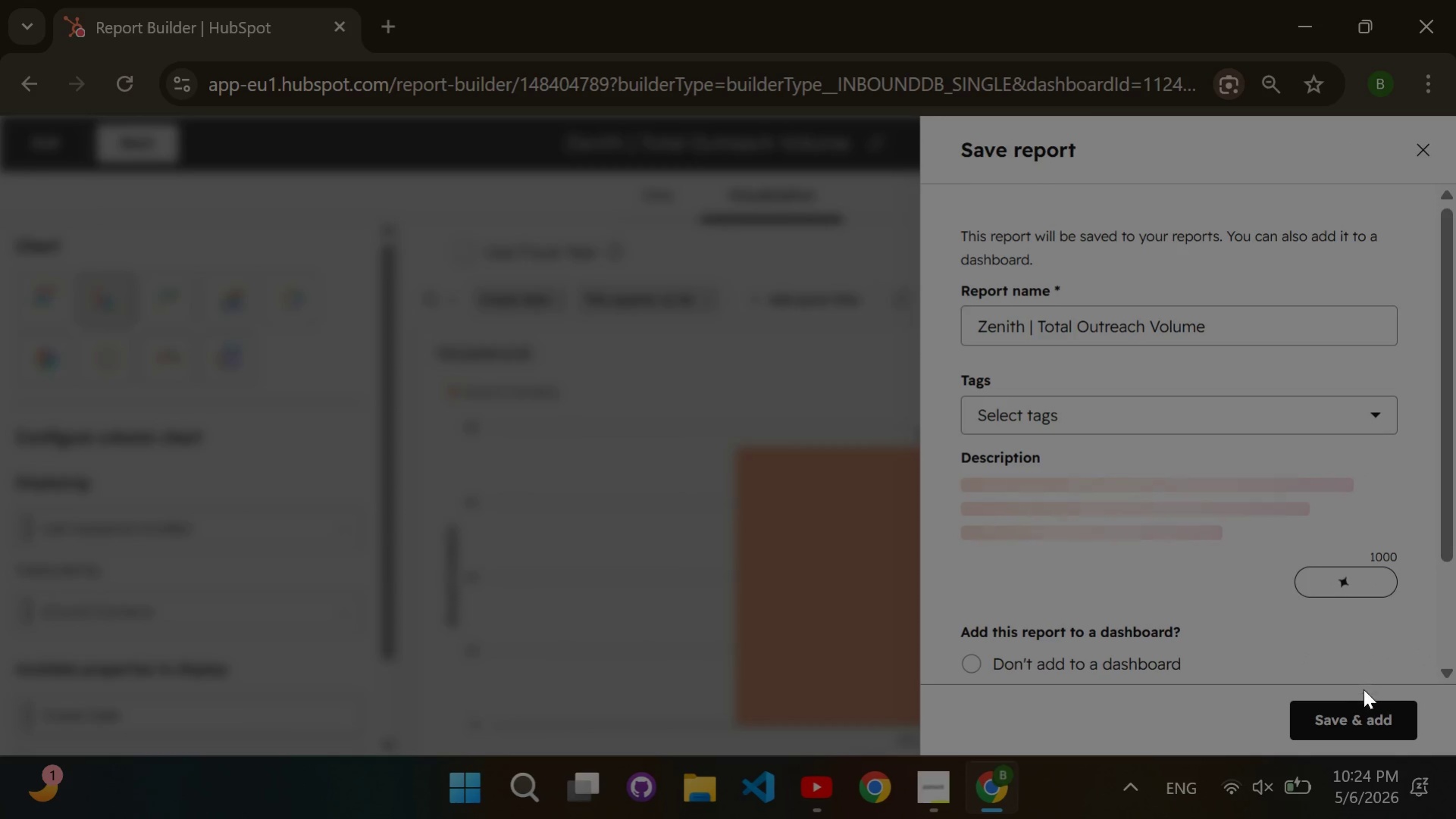 
left_click([1367, 704])
 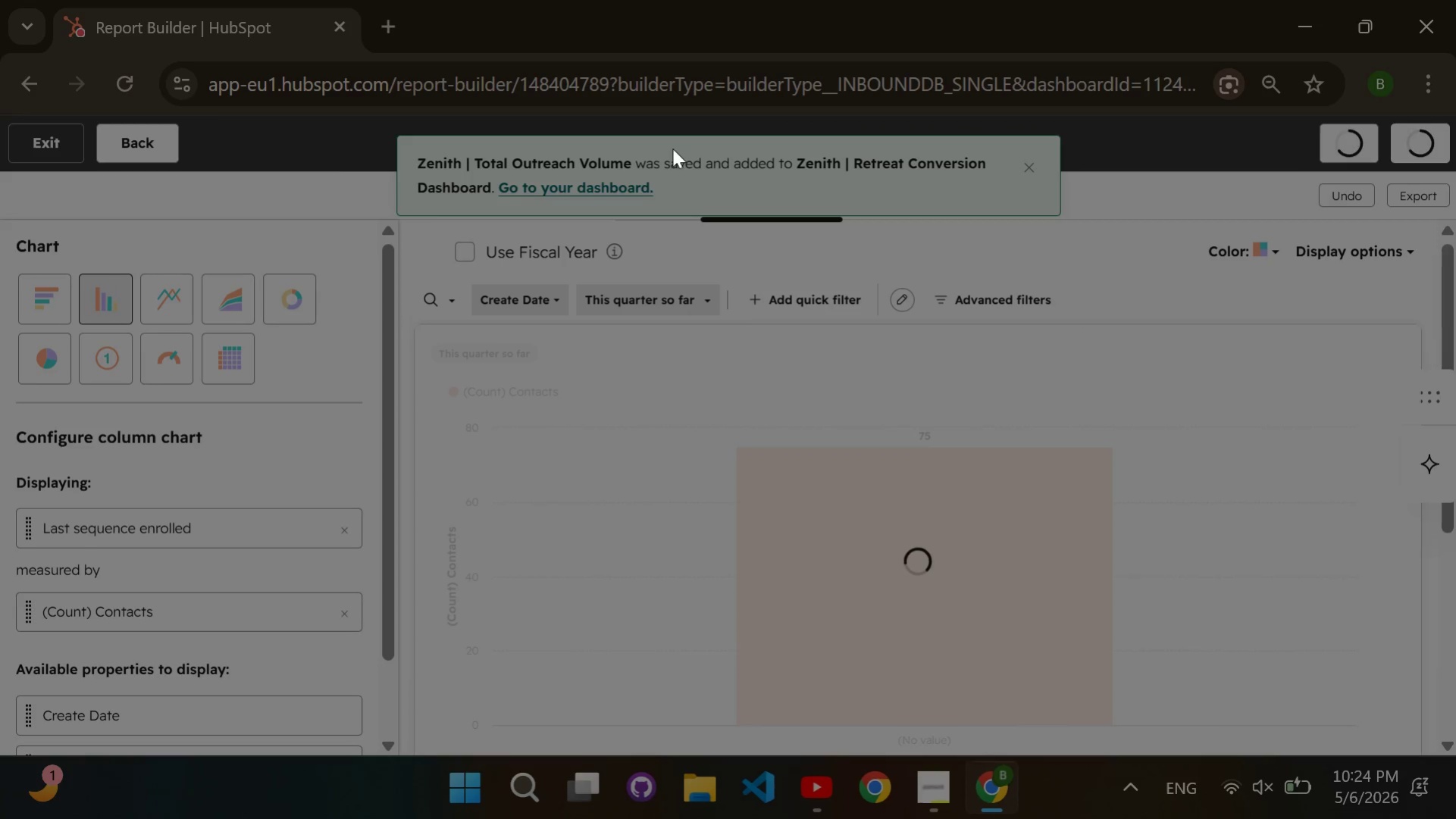 
left_click([615, 189])
 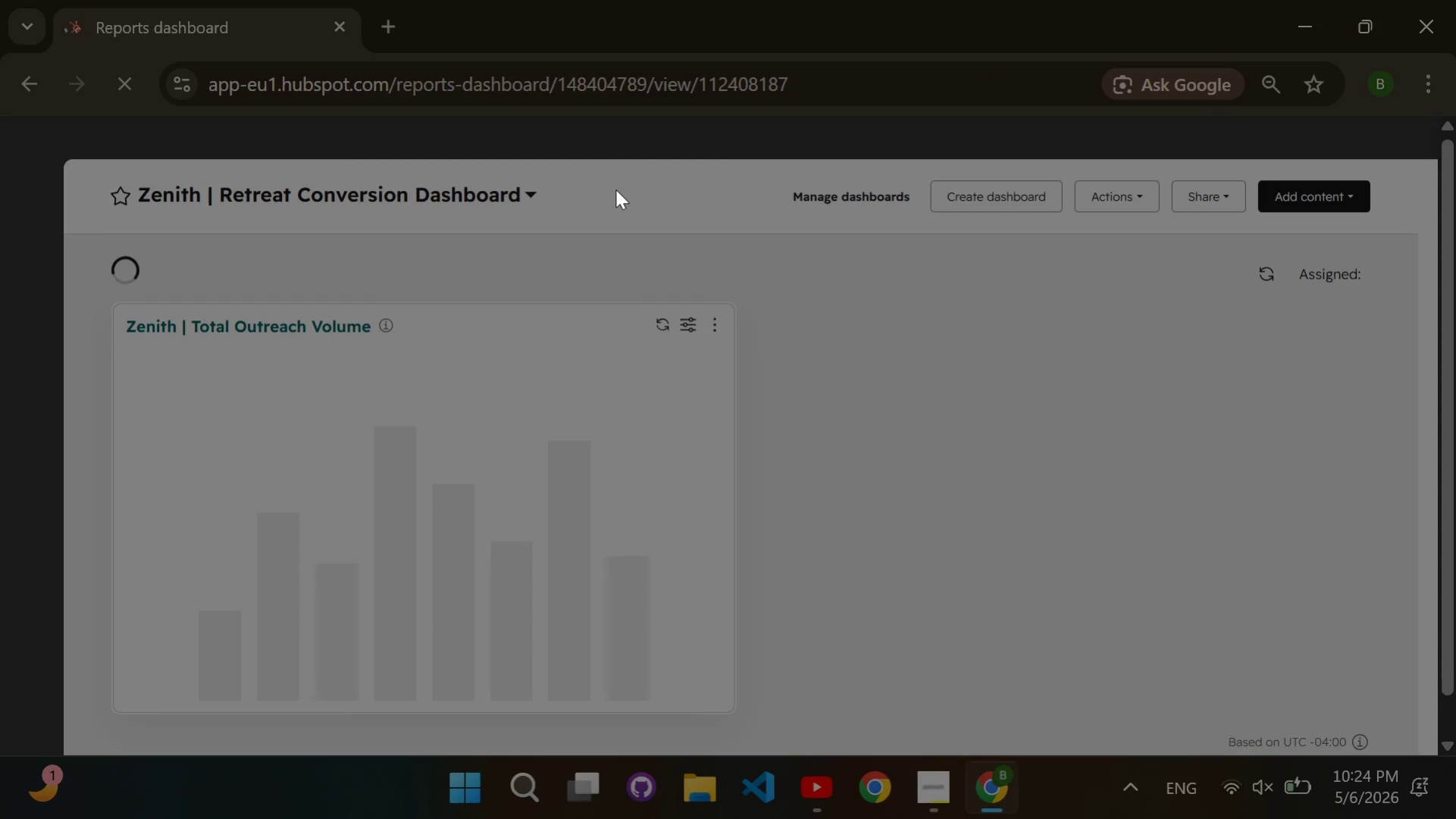 
wait(8.95)
 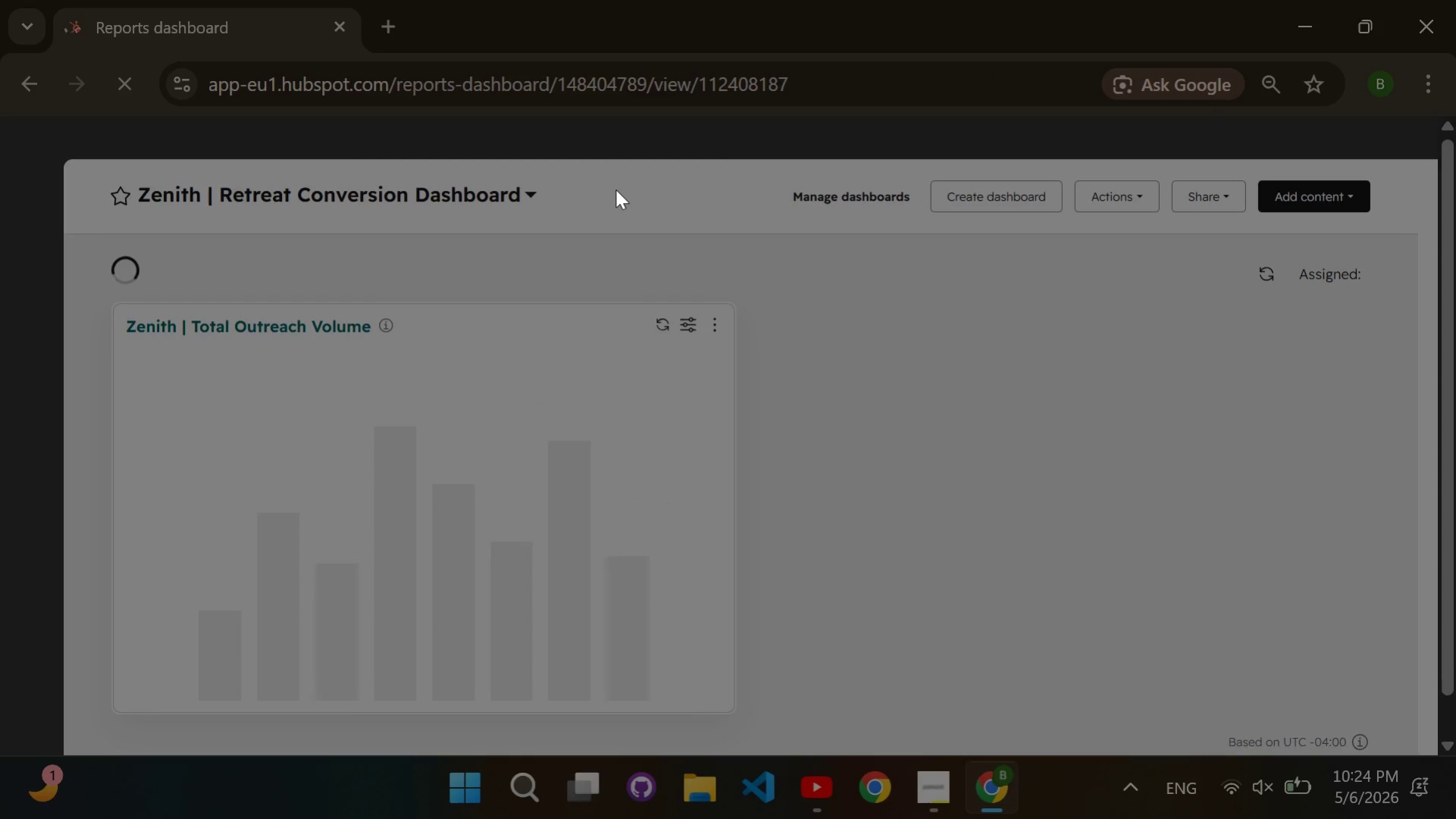 
left_click([1305, 202])
 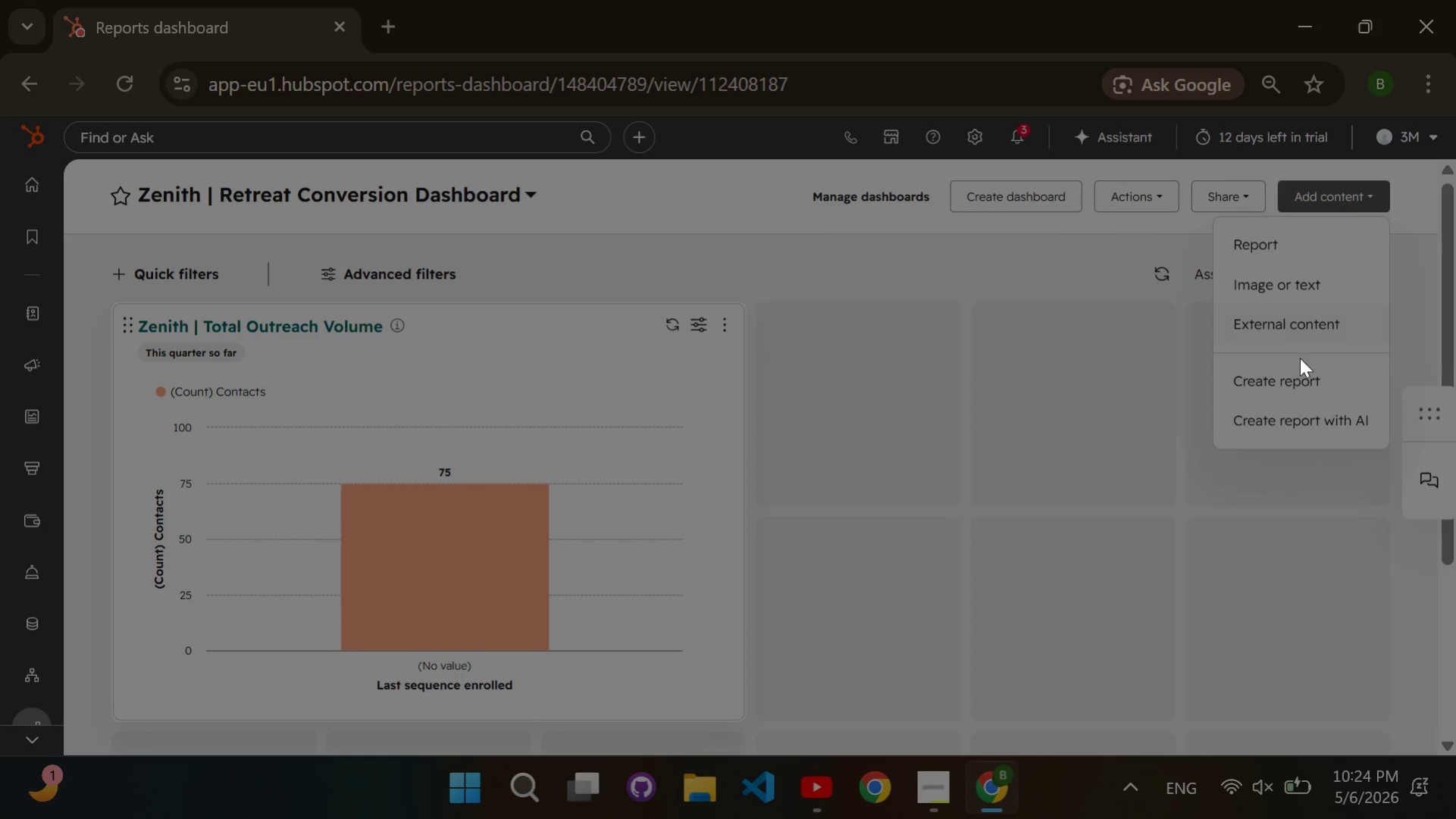 
left_click([1298, 366])
 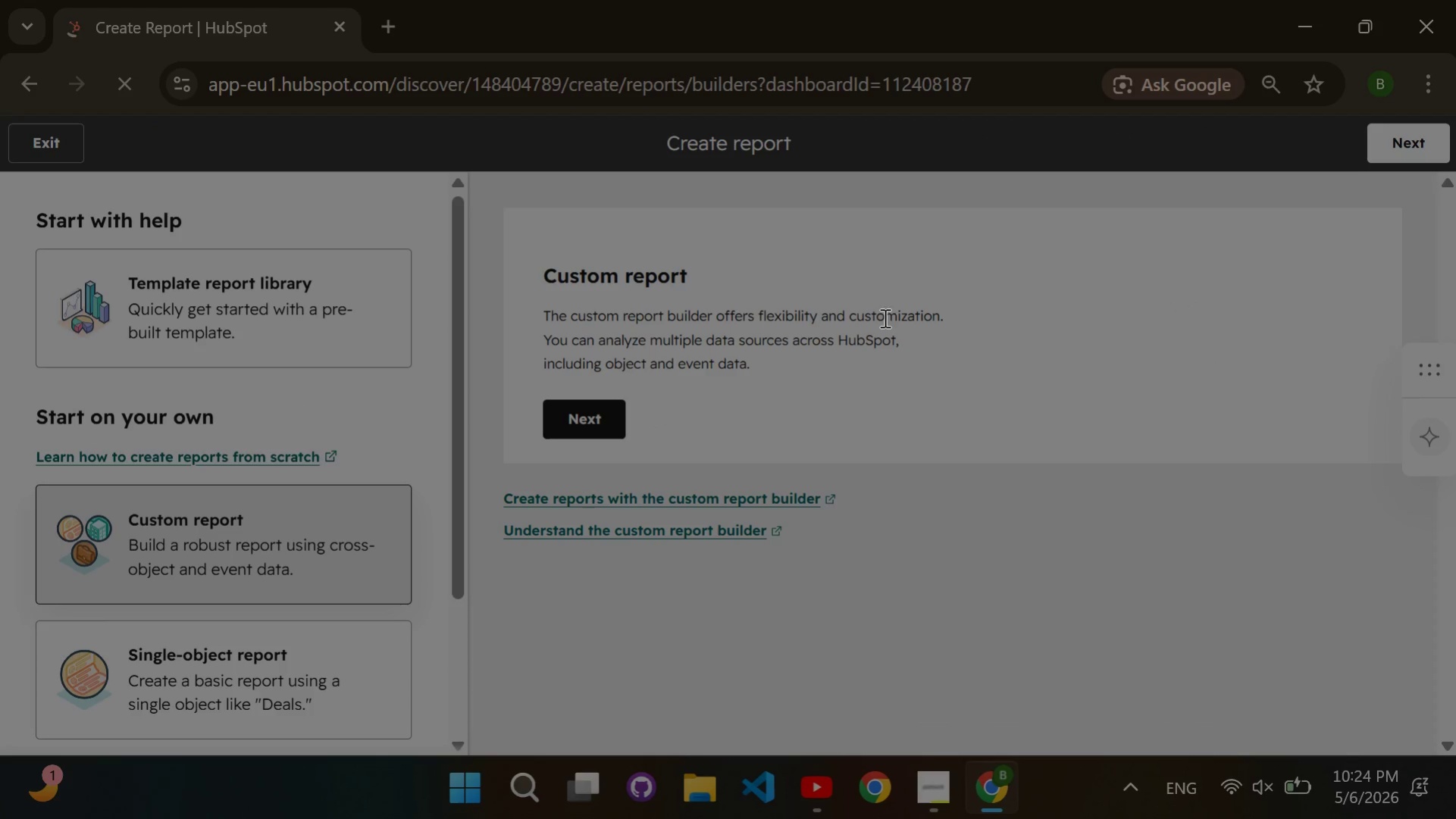 
wait(5.11)
 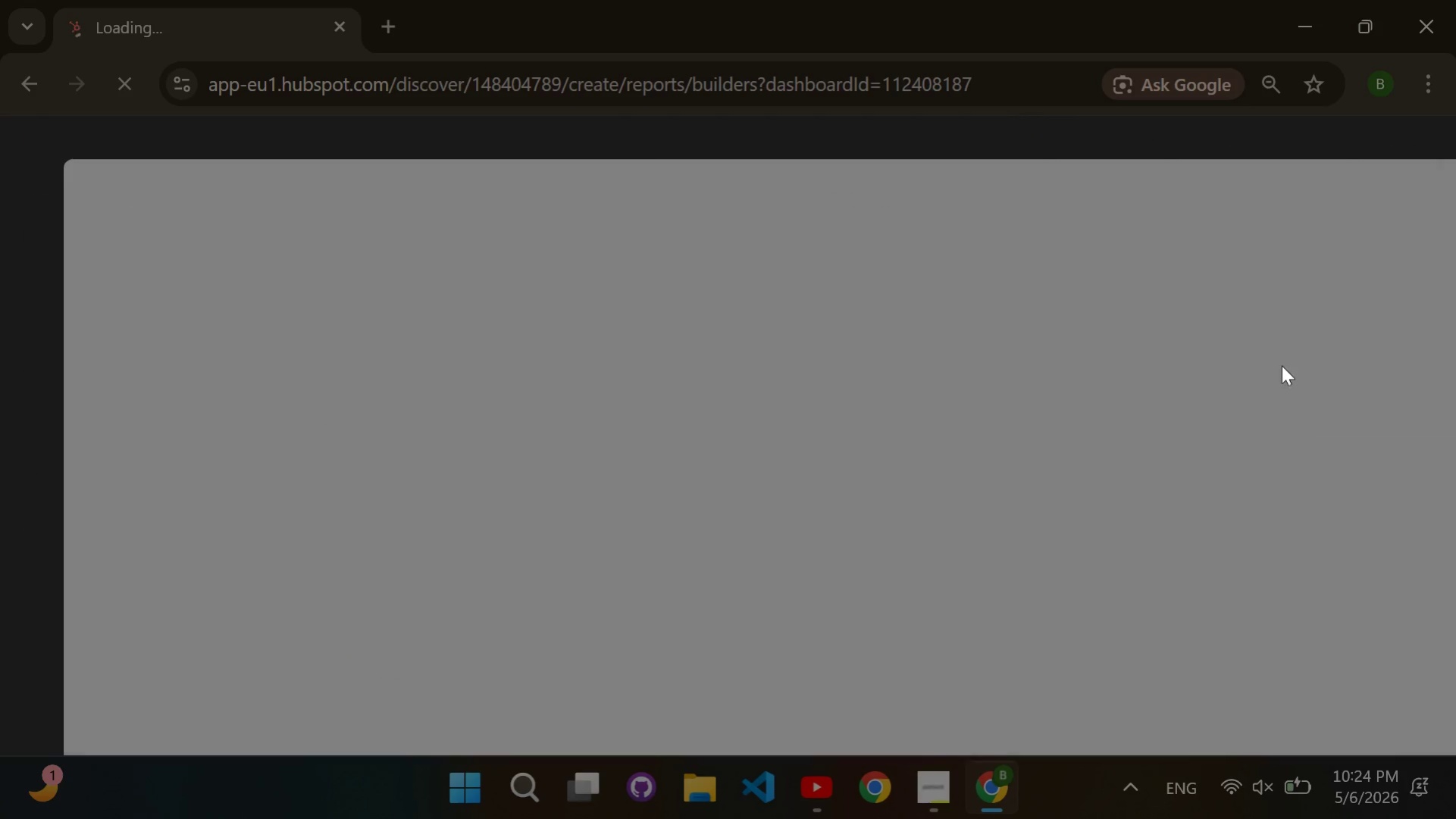 
left_click([298, 661])
 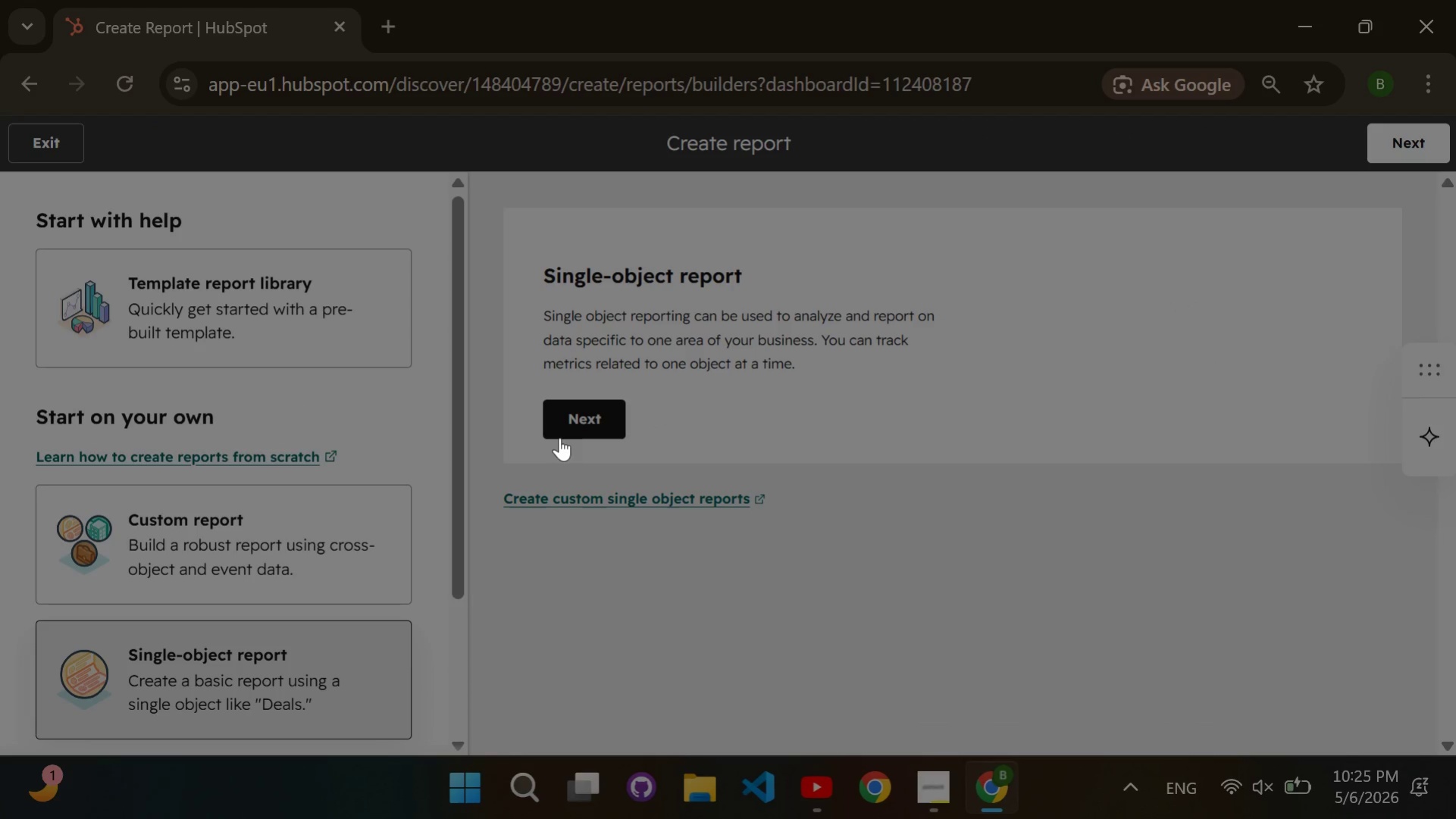 
double_click([561, 417])
 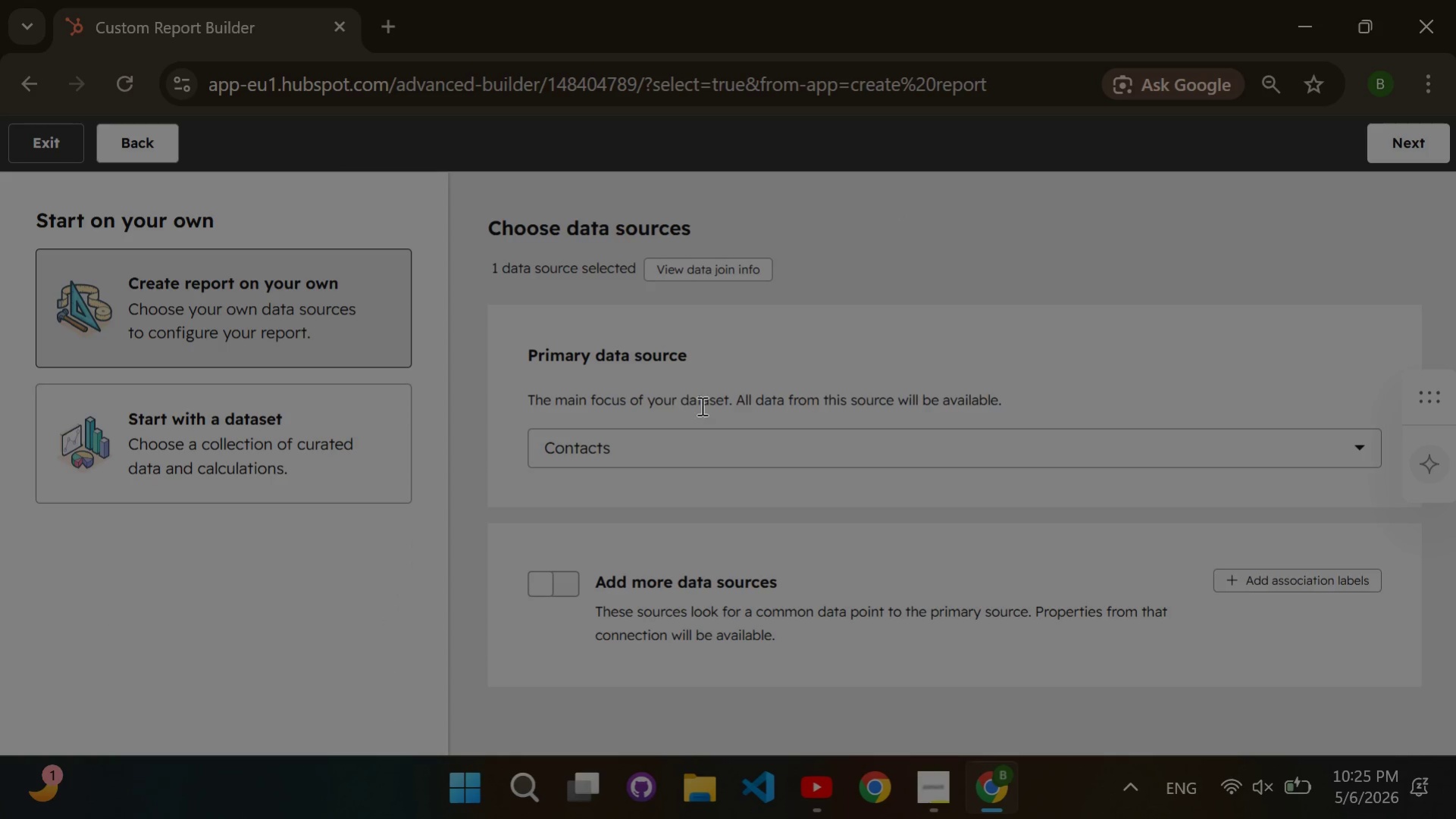 
wait(7.28)
 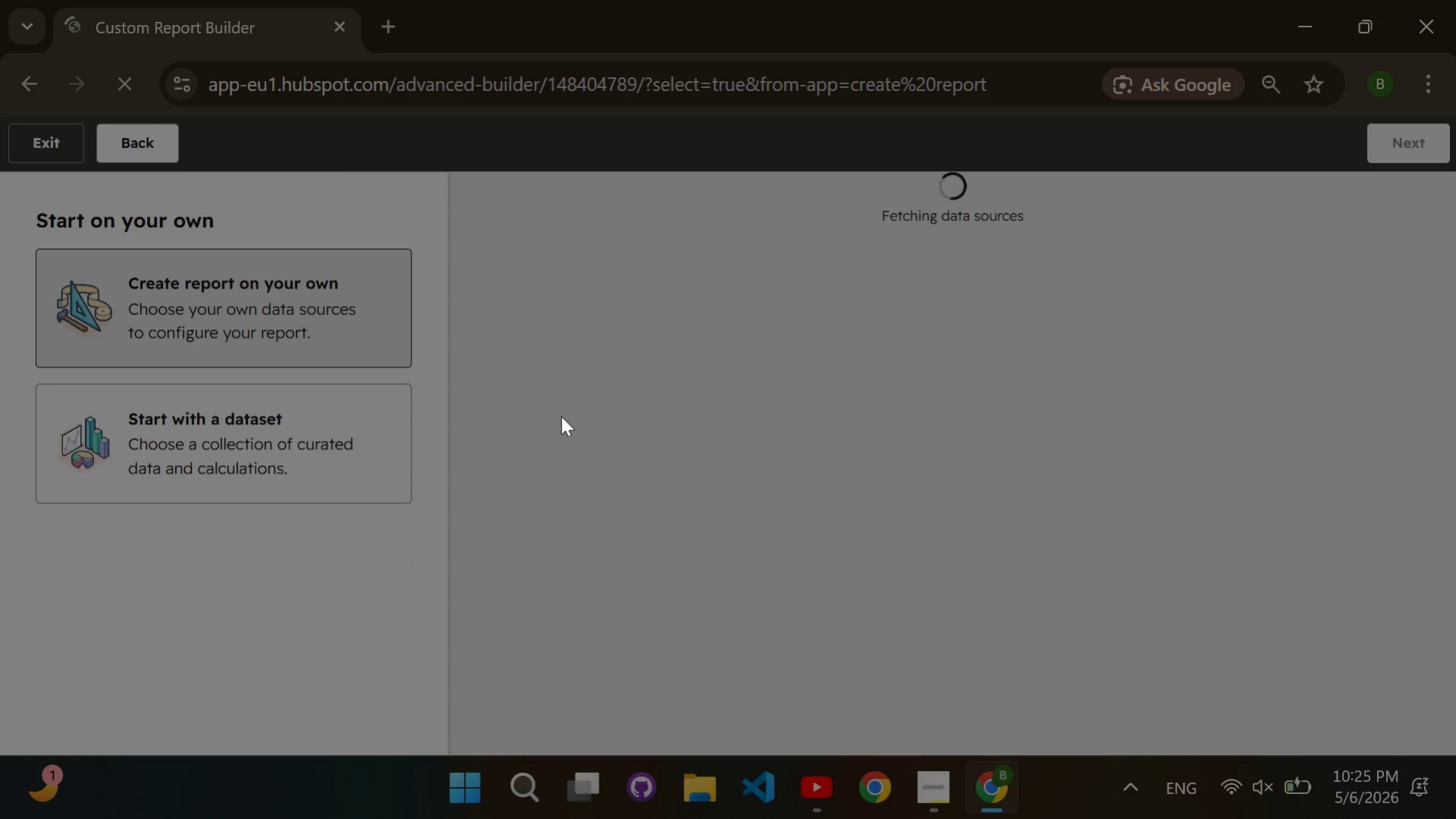 
left_click_drag(start_coordinate=[1406, 142], to_coordinate=[1413, 141])
 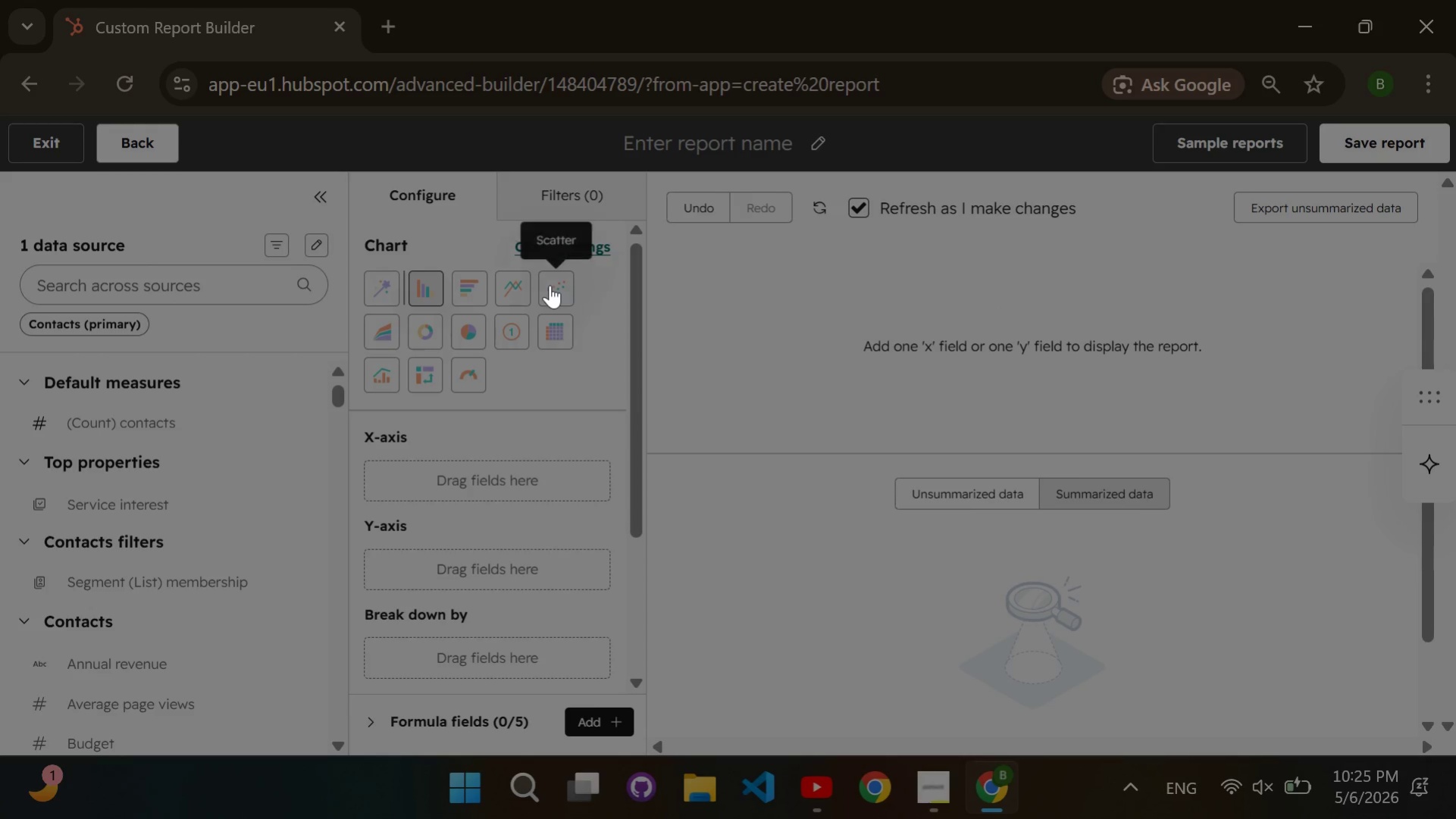 
wait(11.08)
 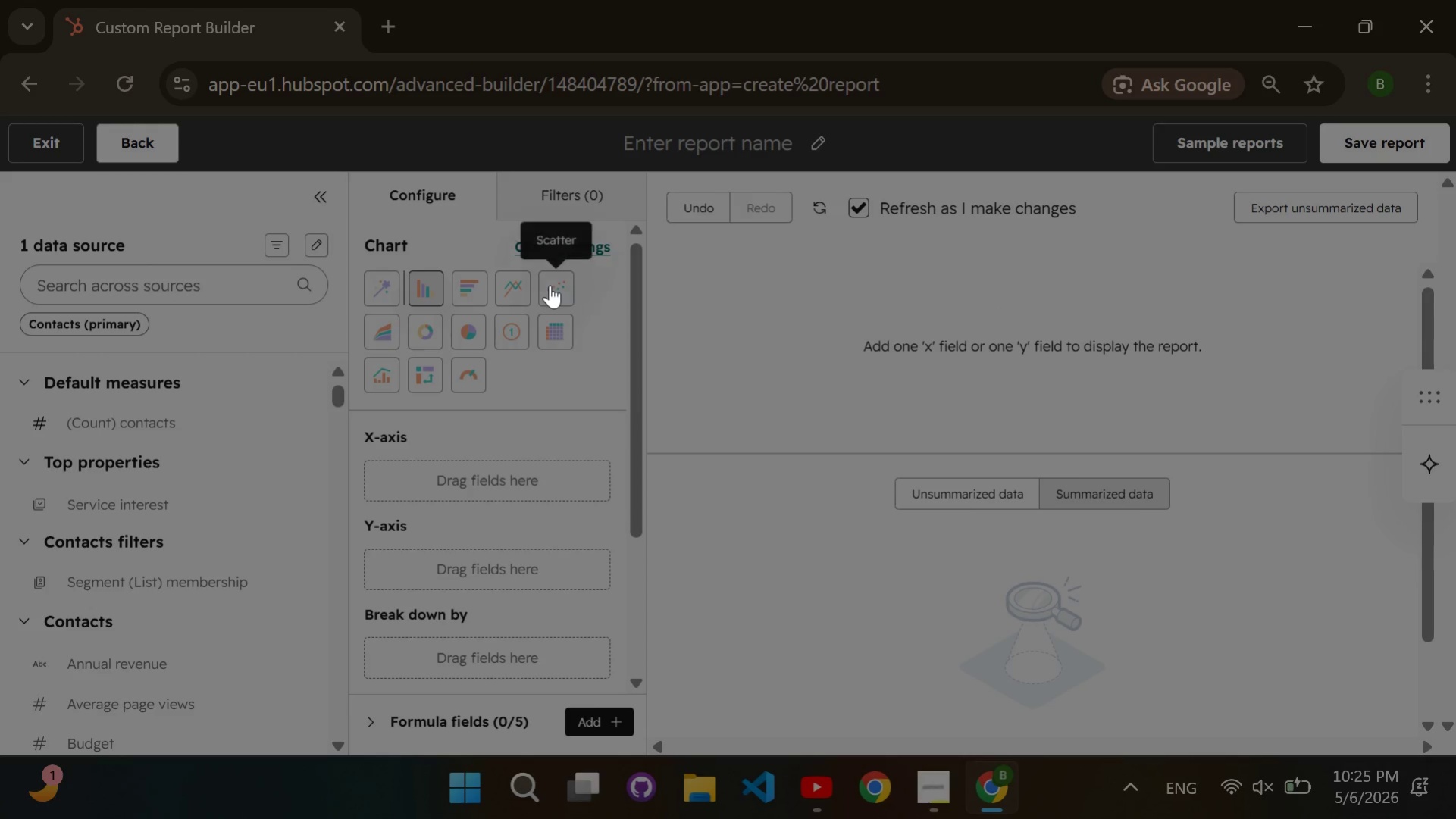 
left_click([20, 139])
 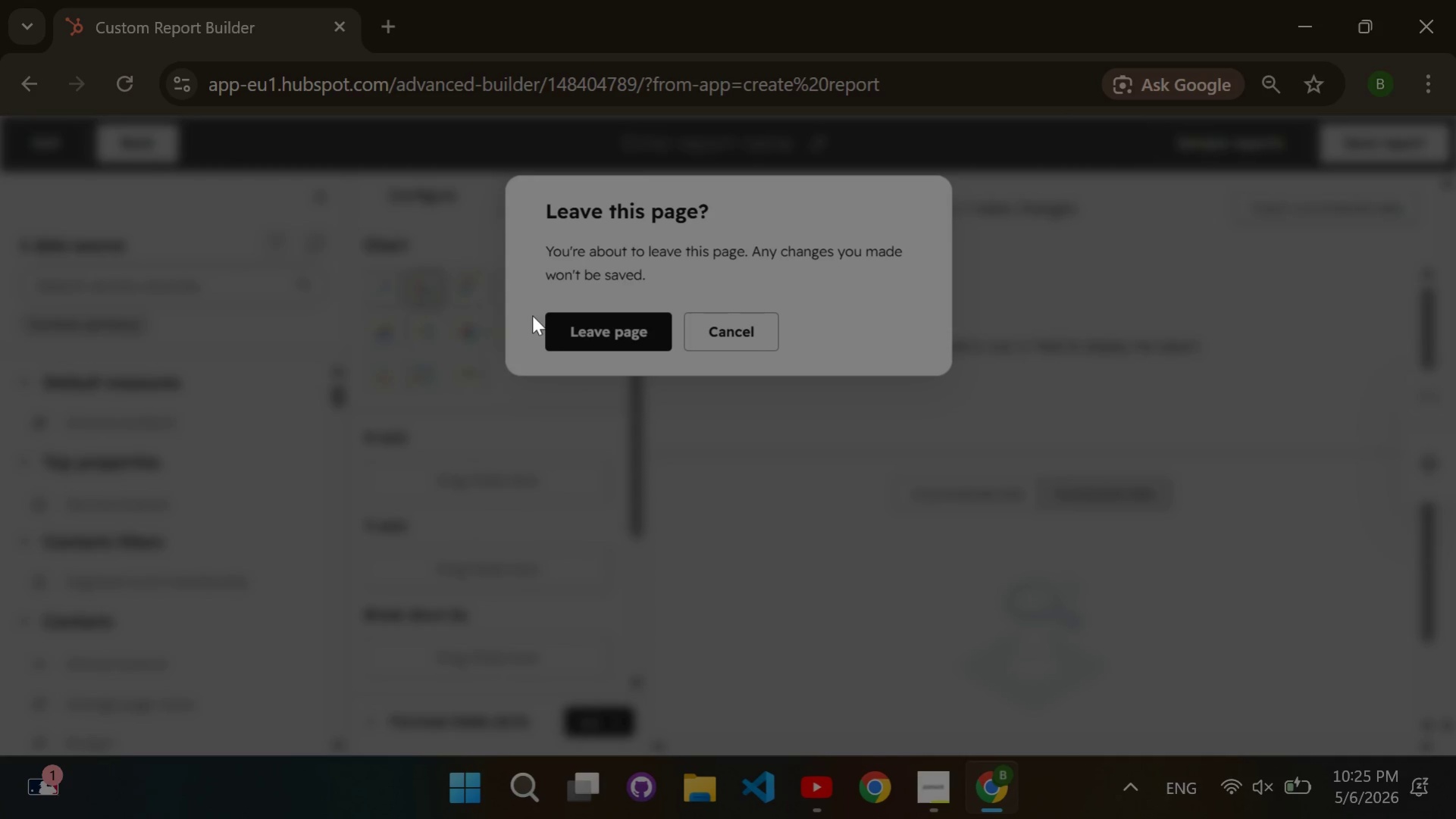 
left_click([588, 350])
 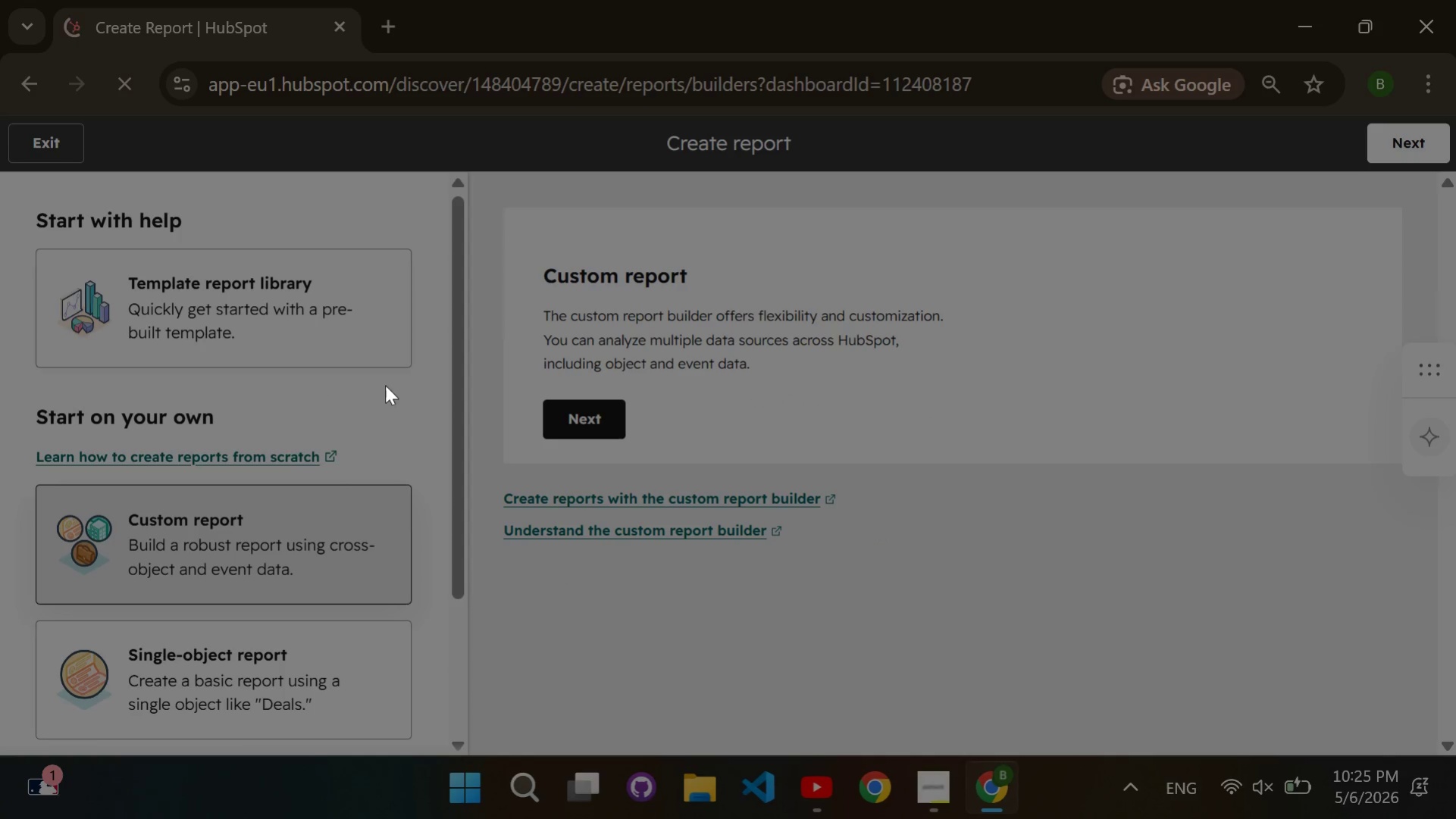 
left_click([281, 658])
 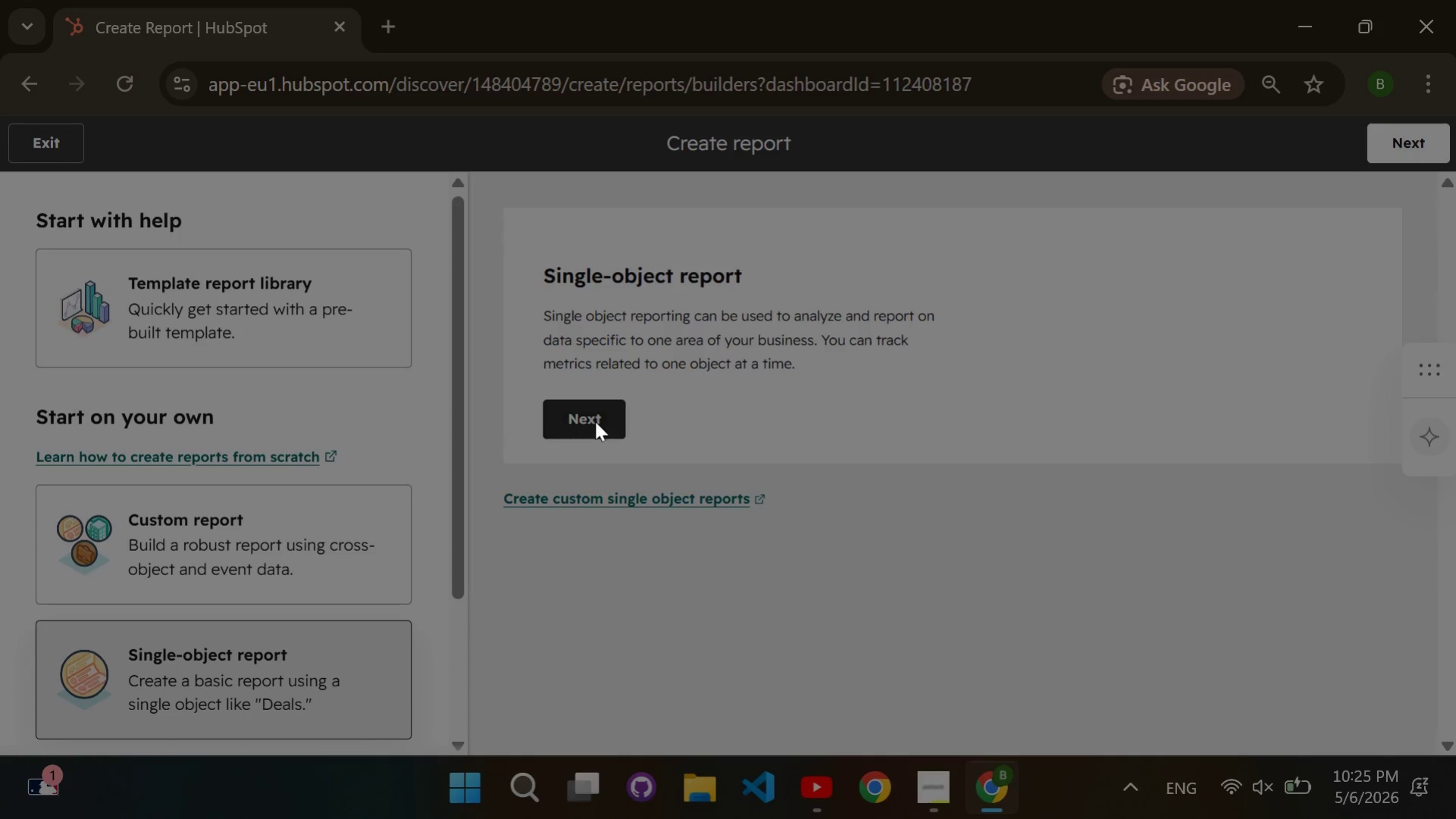 
left_click([595, 421])
 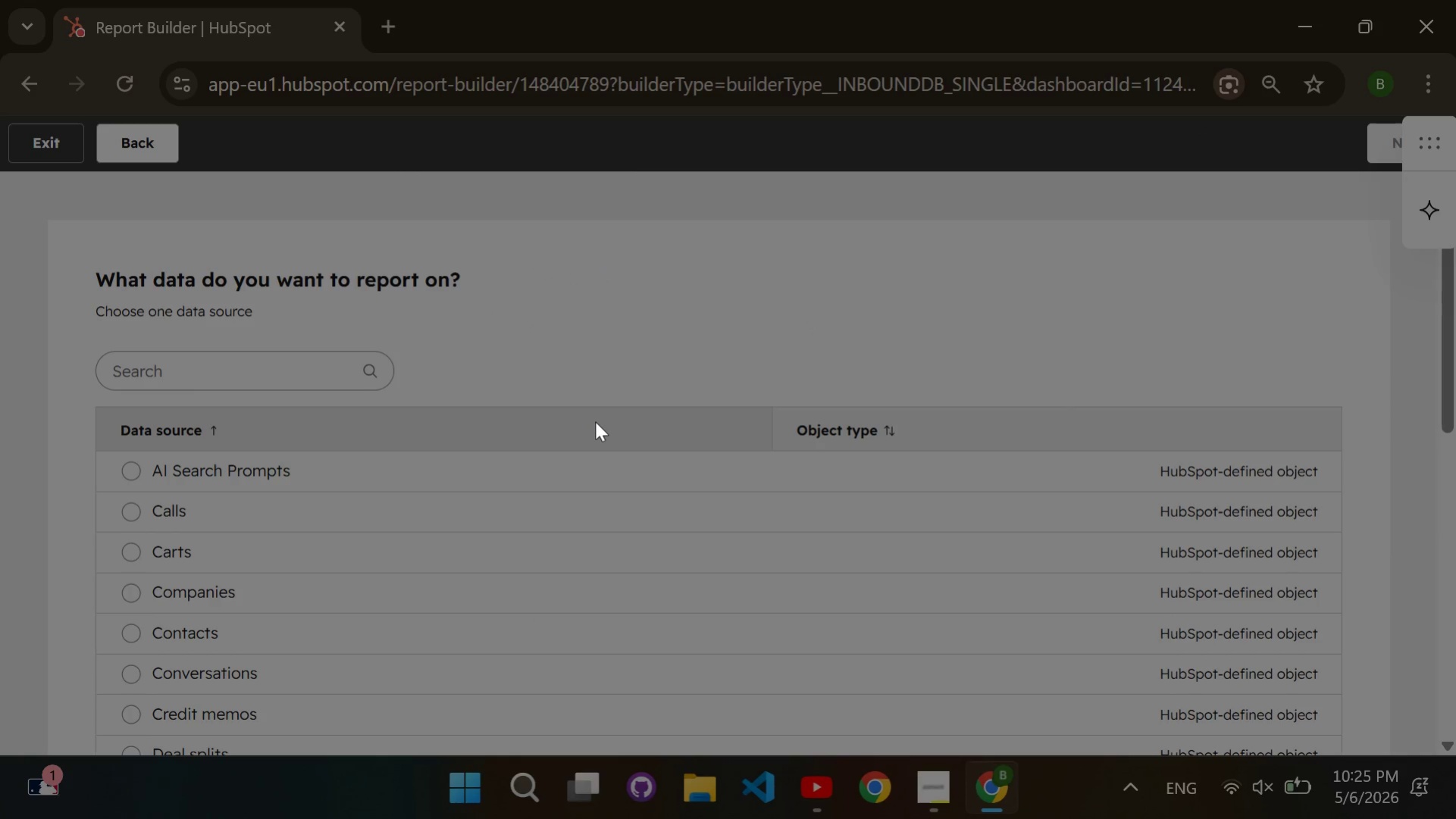 
wait(6.53)
 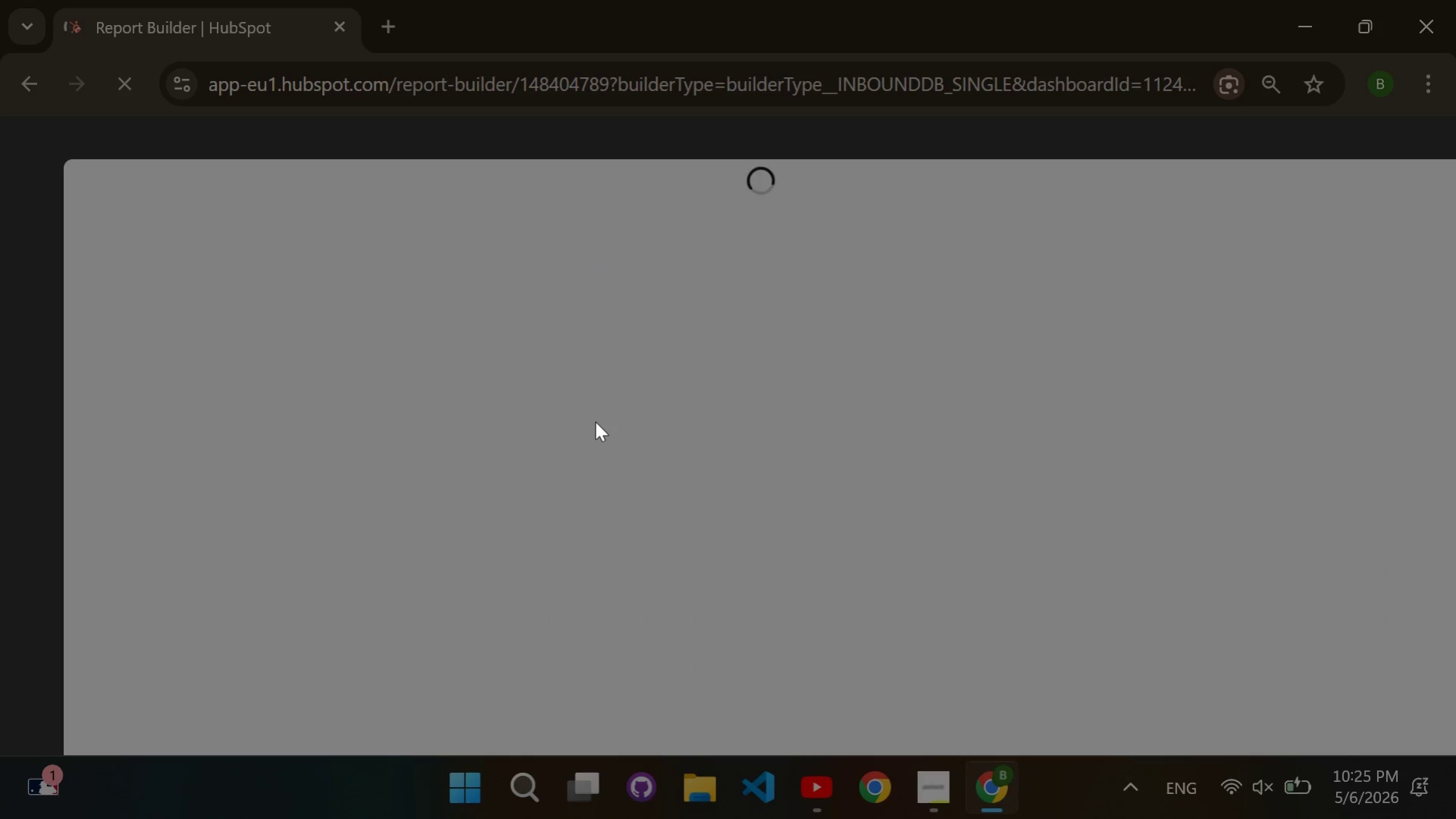 
left_click([314, 362])
 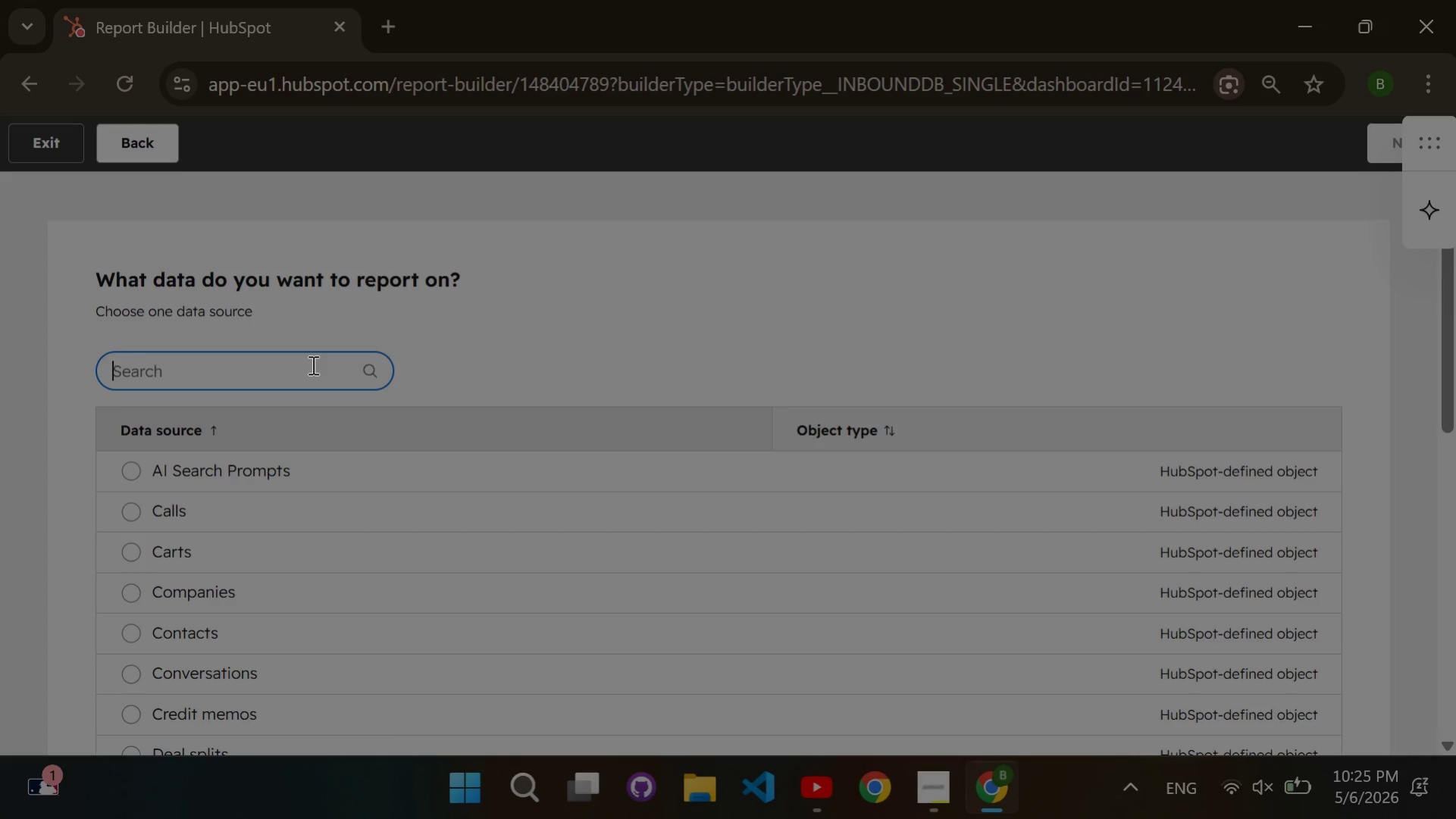 
type(contac)
 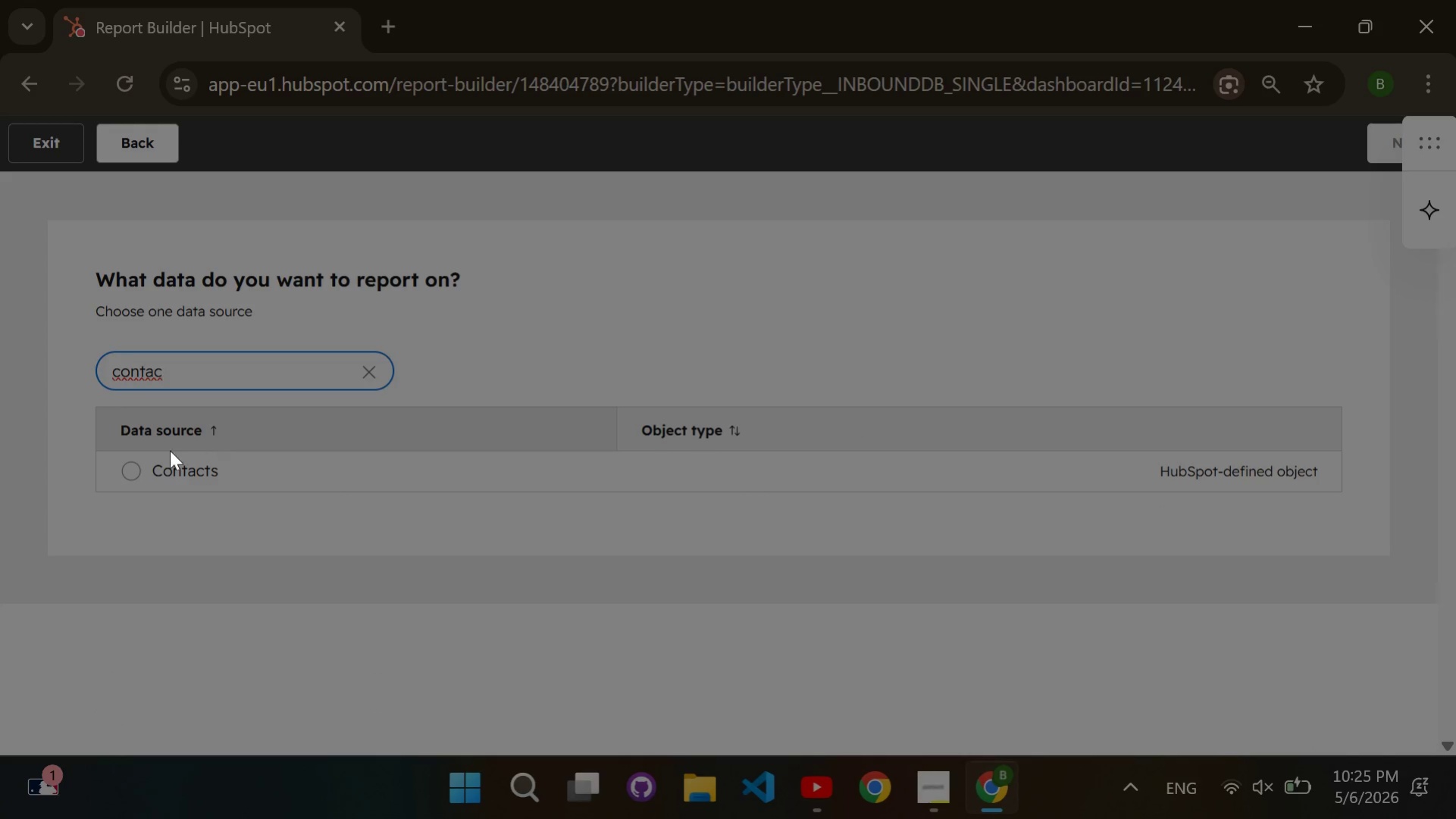 
left_click([139, 464])
 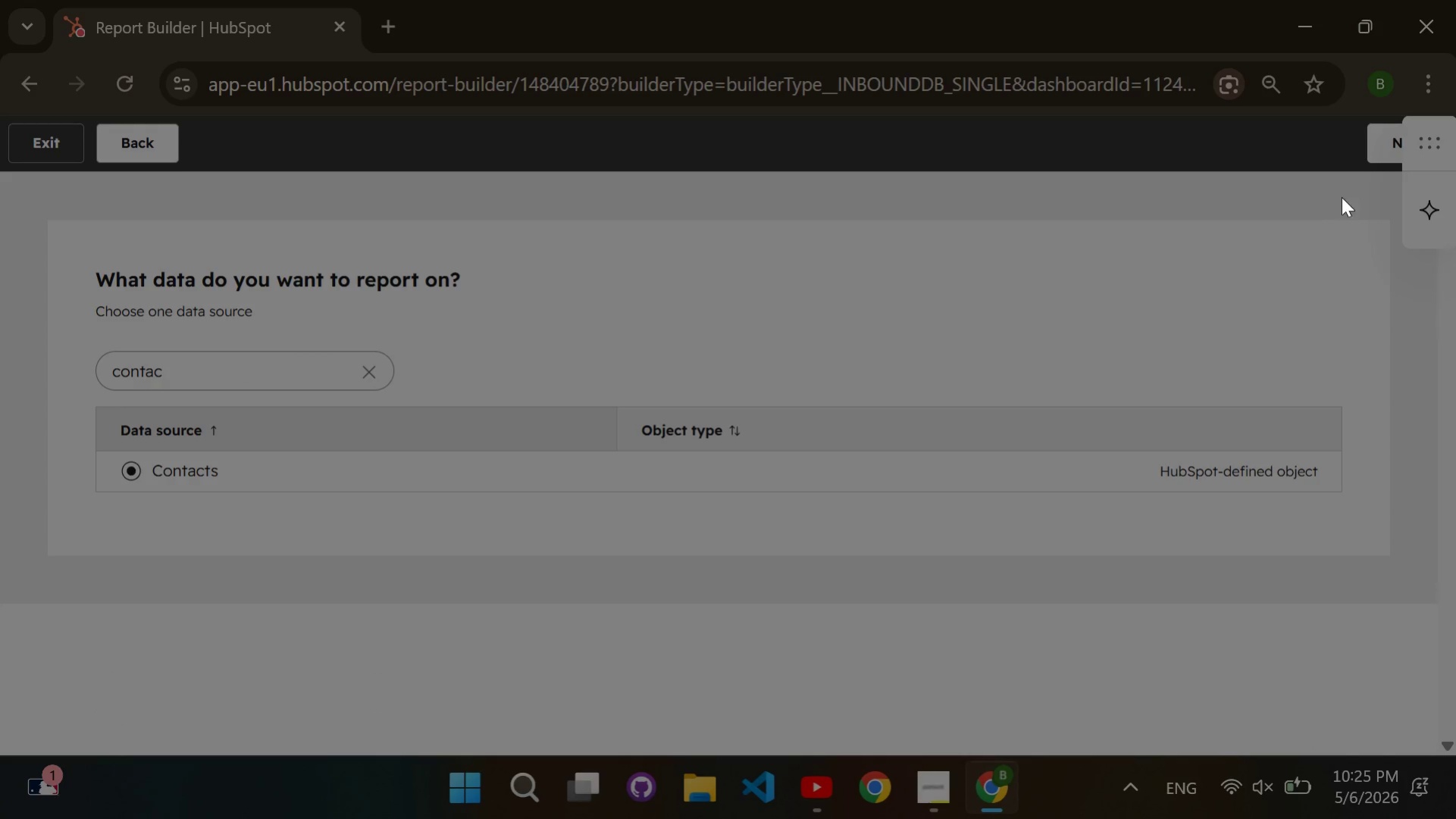 
left_click([1380, 146])
 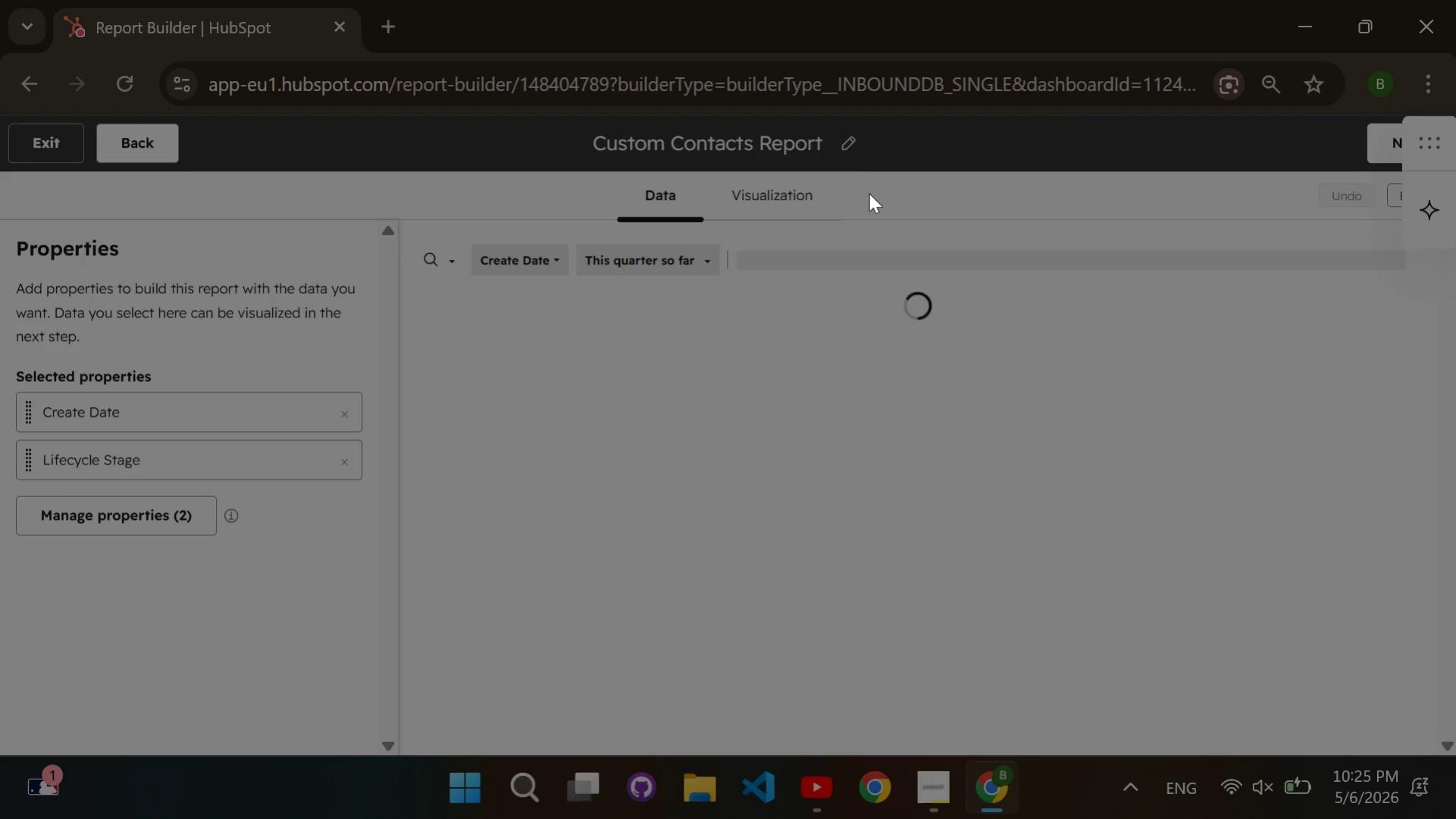 
left_click([769, 182])
 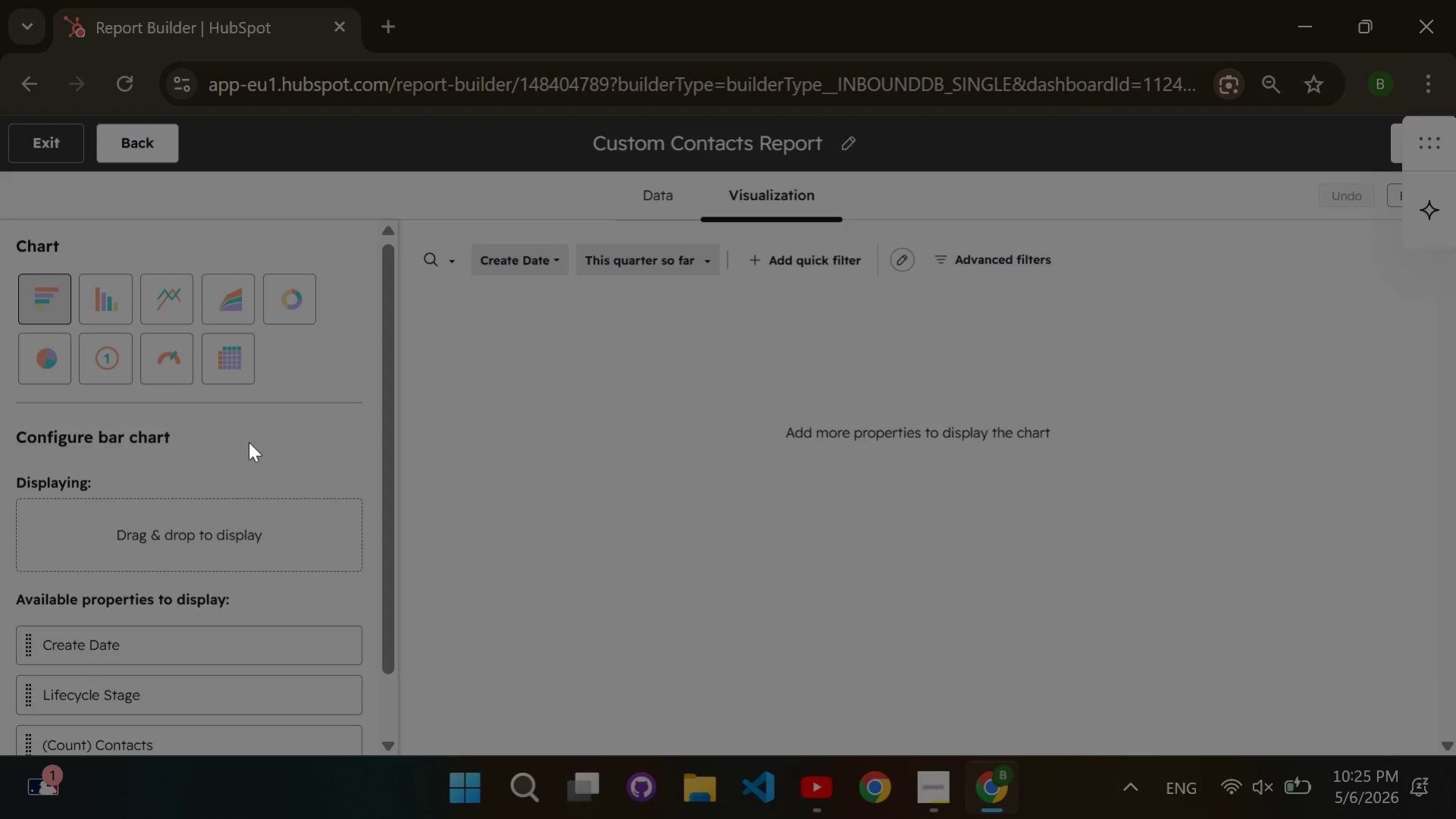 
scroll: coordinate [248, 454], scroll_direction: down, amount: 1.0
 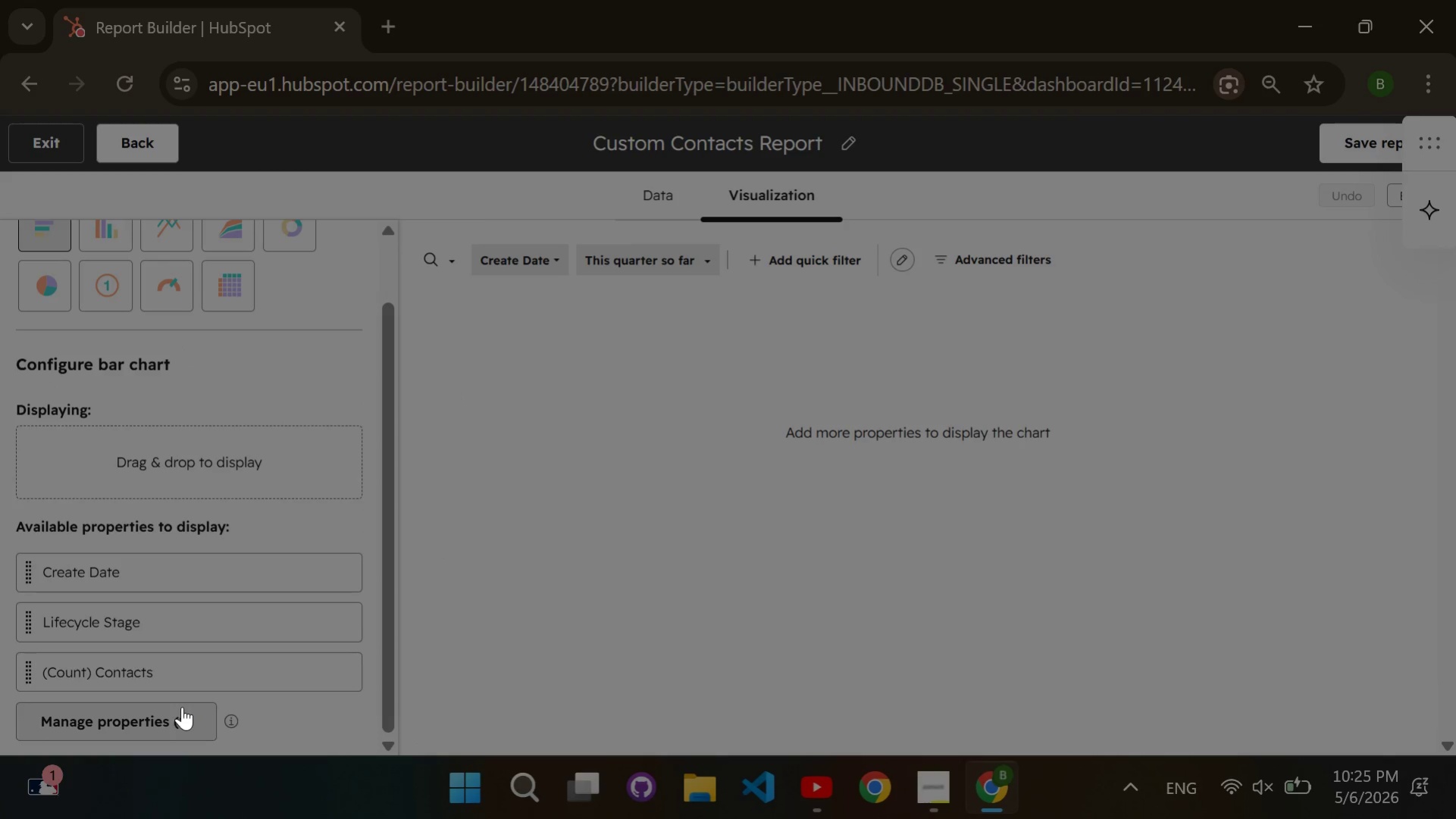 
left_click([182, 706])
 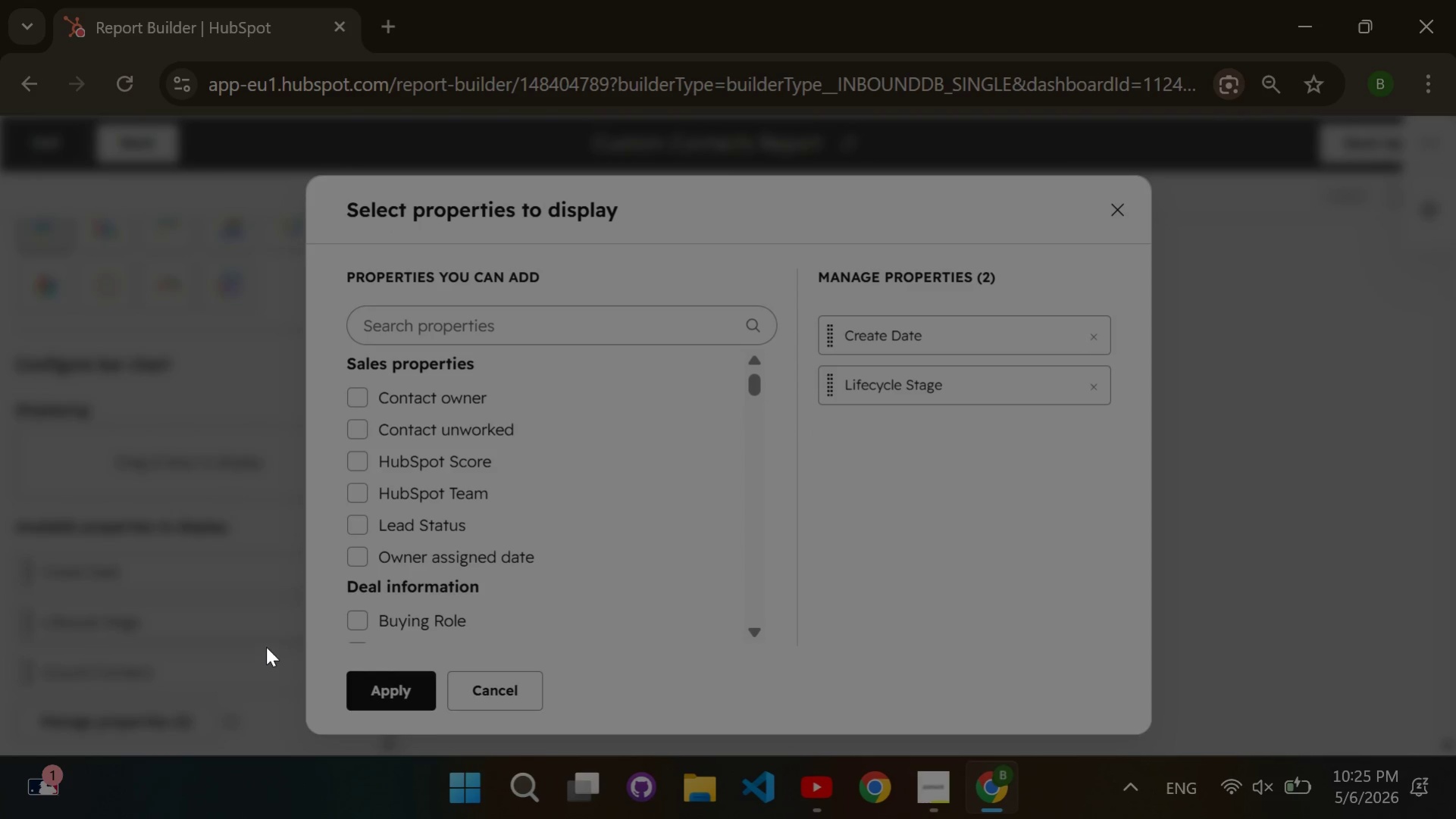 
wait(5.06)
 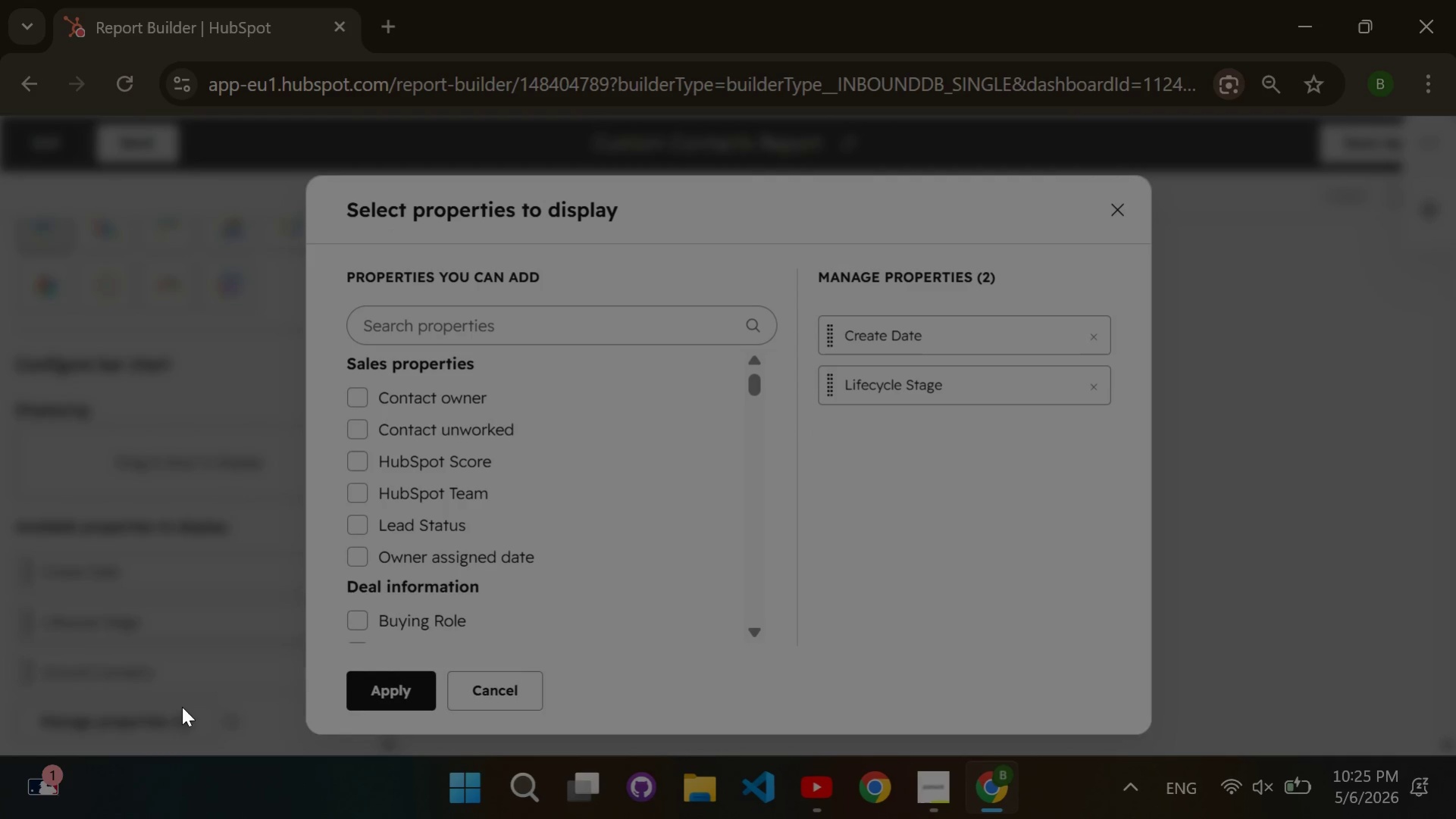 
left_click([509, 317])
 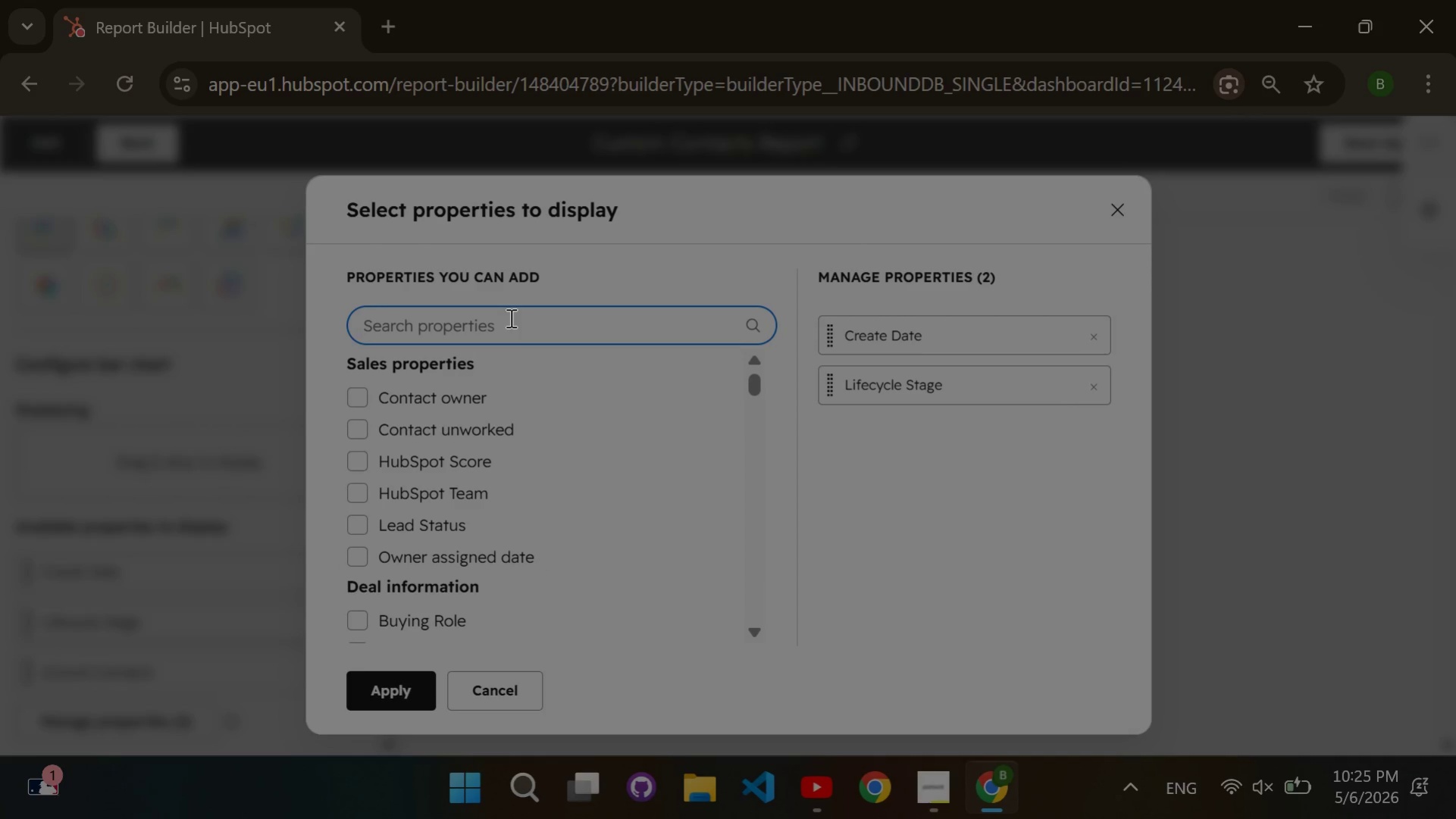 
type(last sequence)
 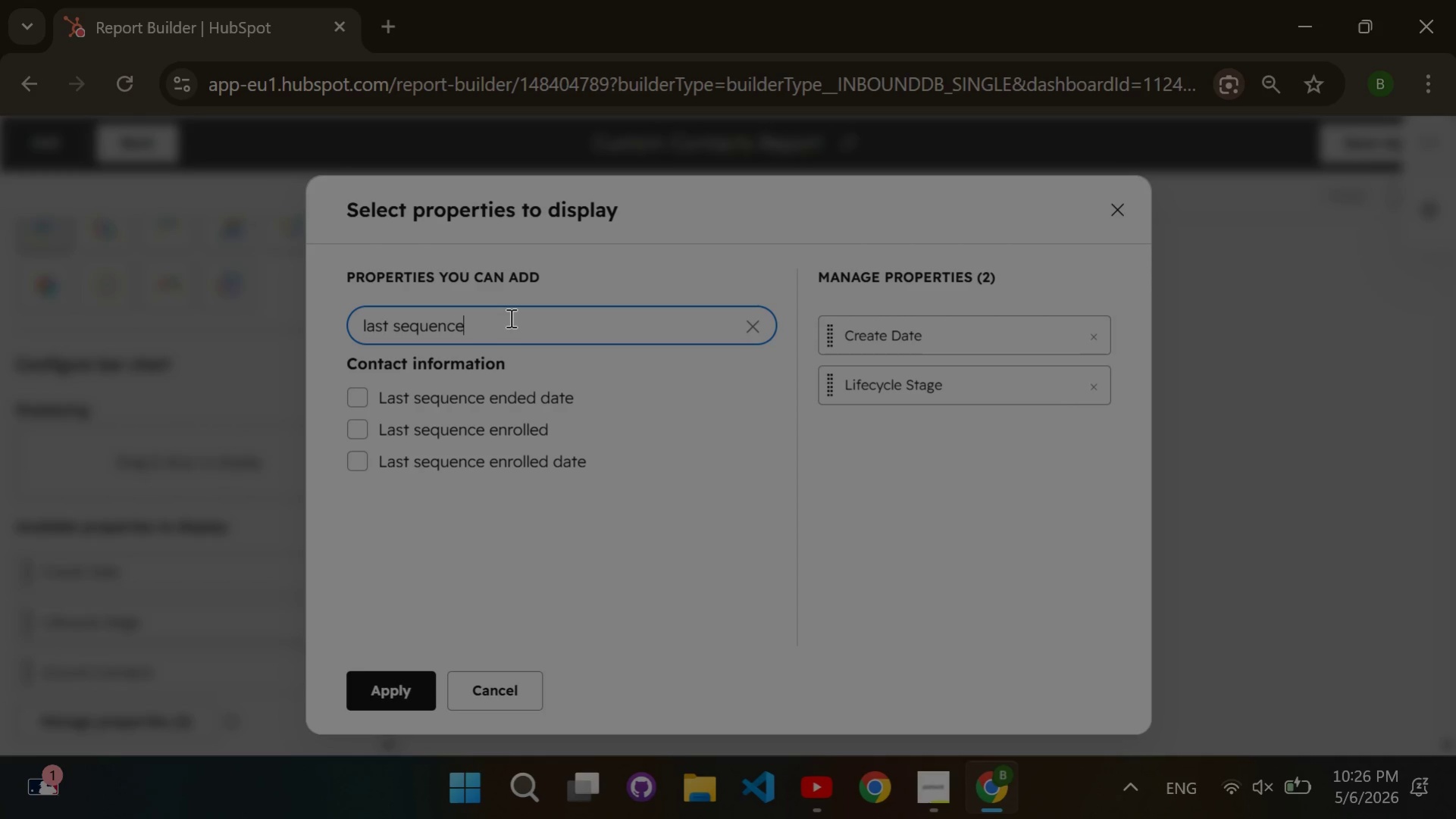 
type( enrol)
 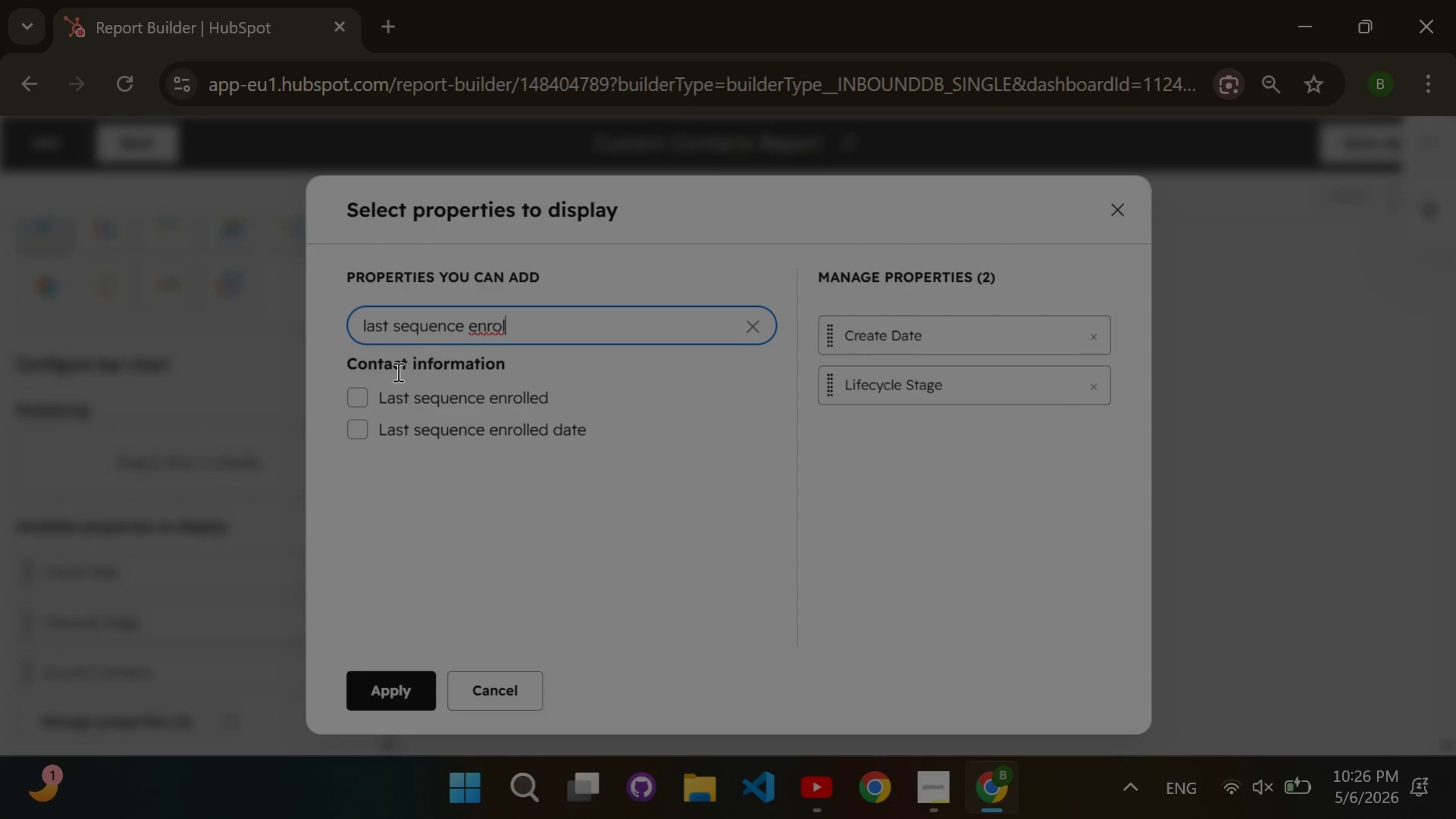 
left_click([363, 389])
 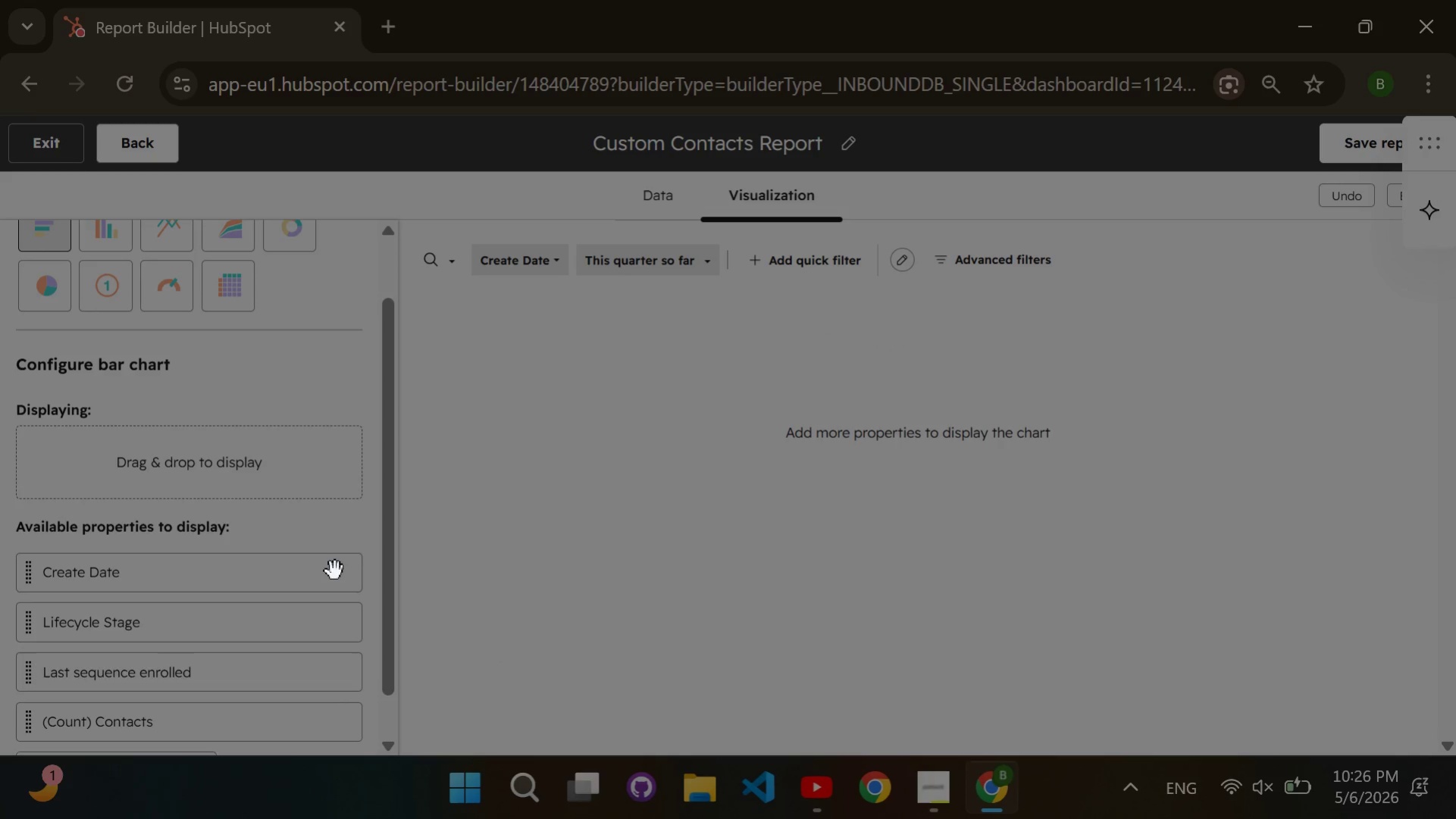 
wait(6.62)
 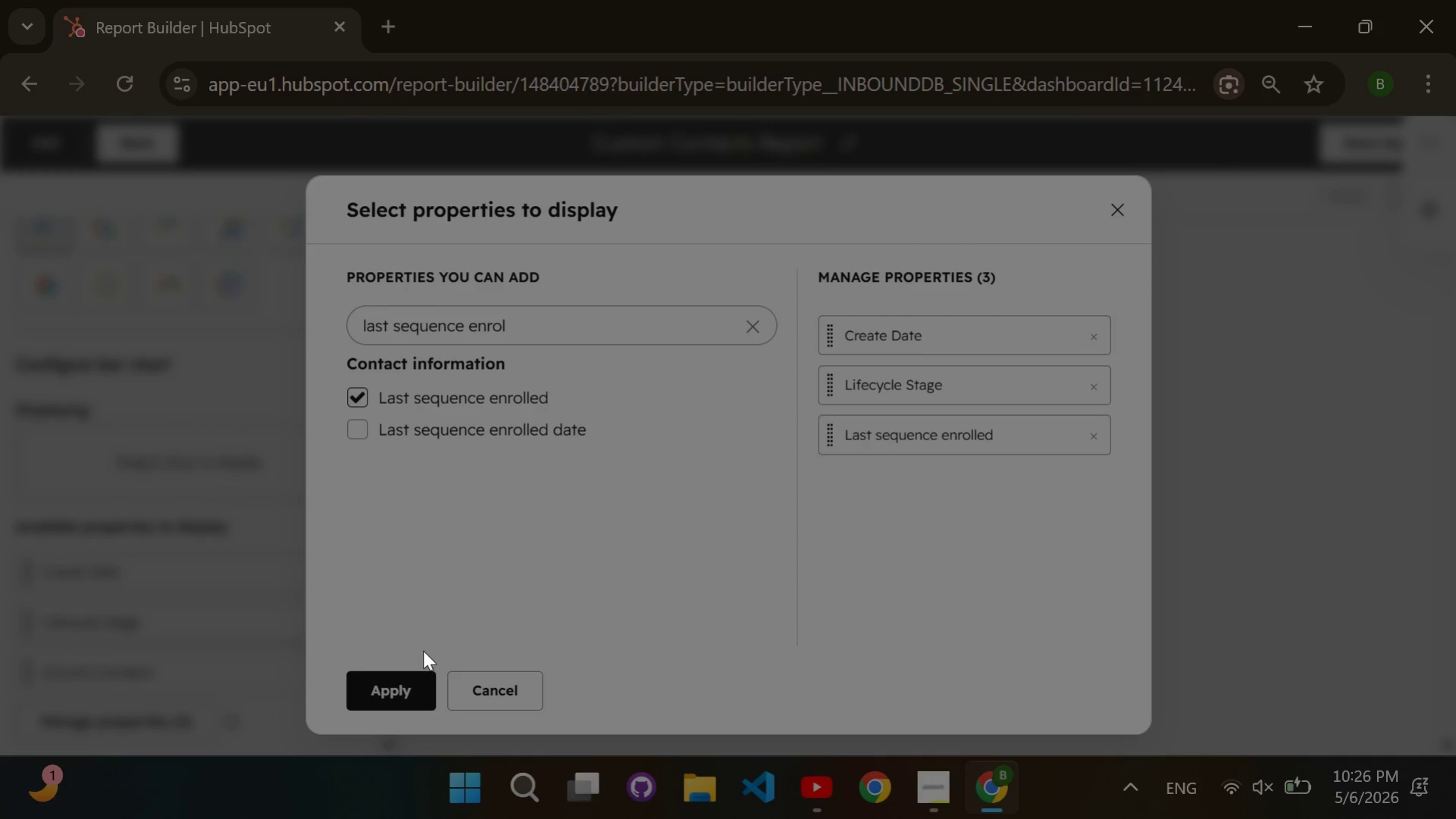 
left_click([112, 235])
 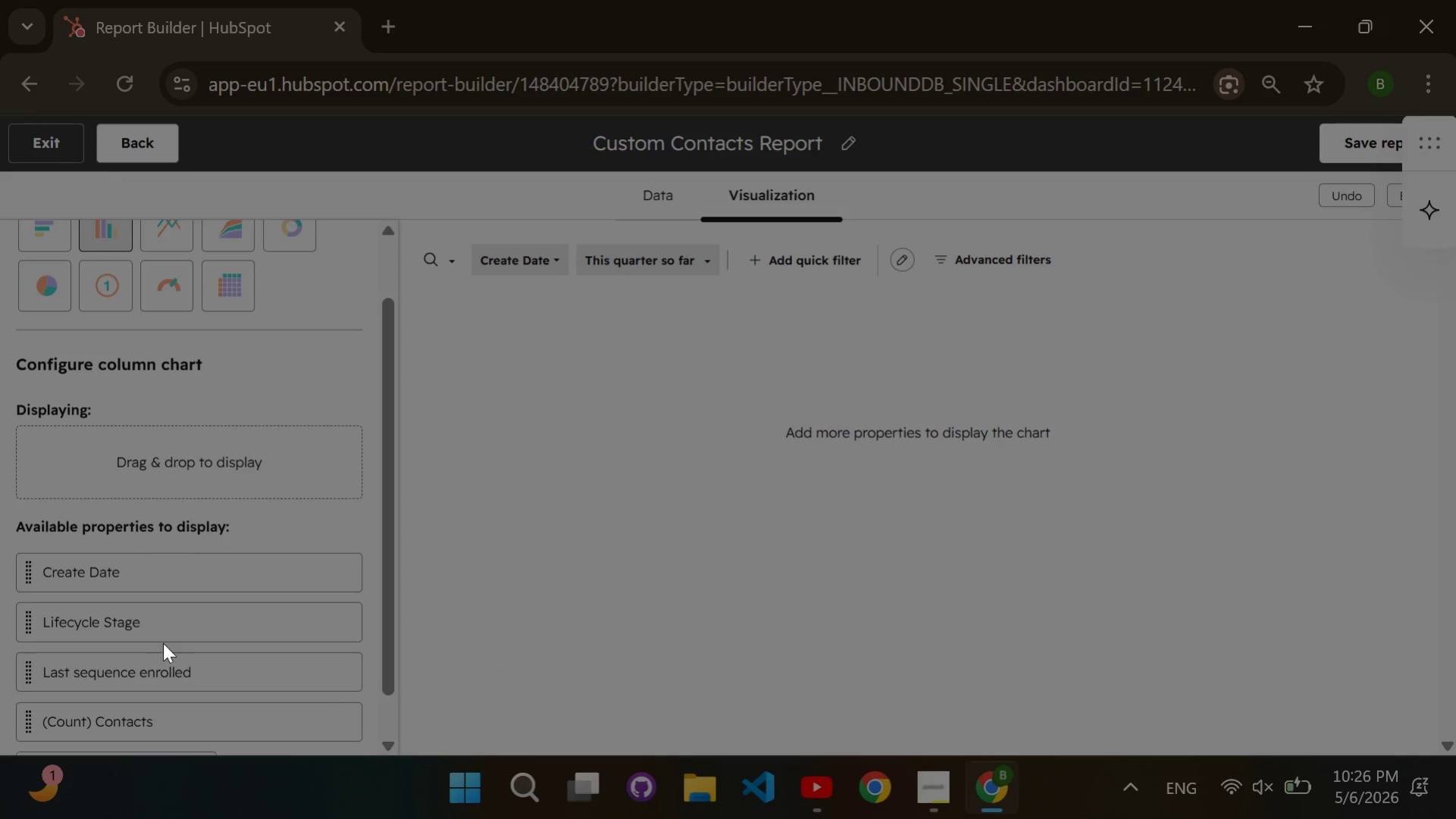 
left_click_drag(start_coordinate=[180, 680], to_coordinate=[191, 445])
 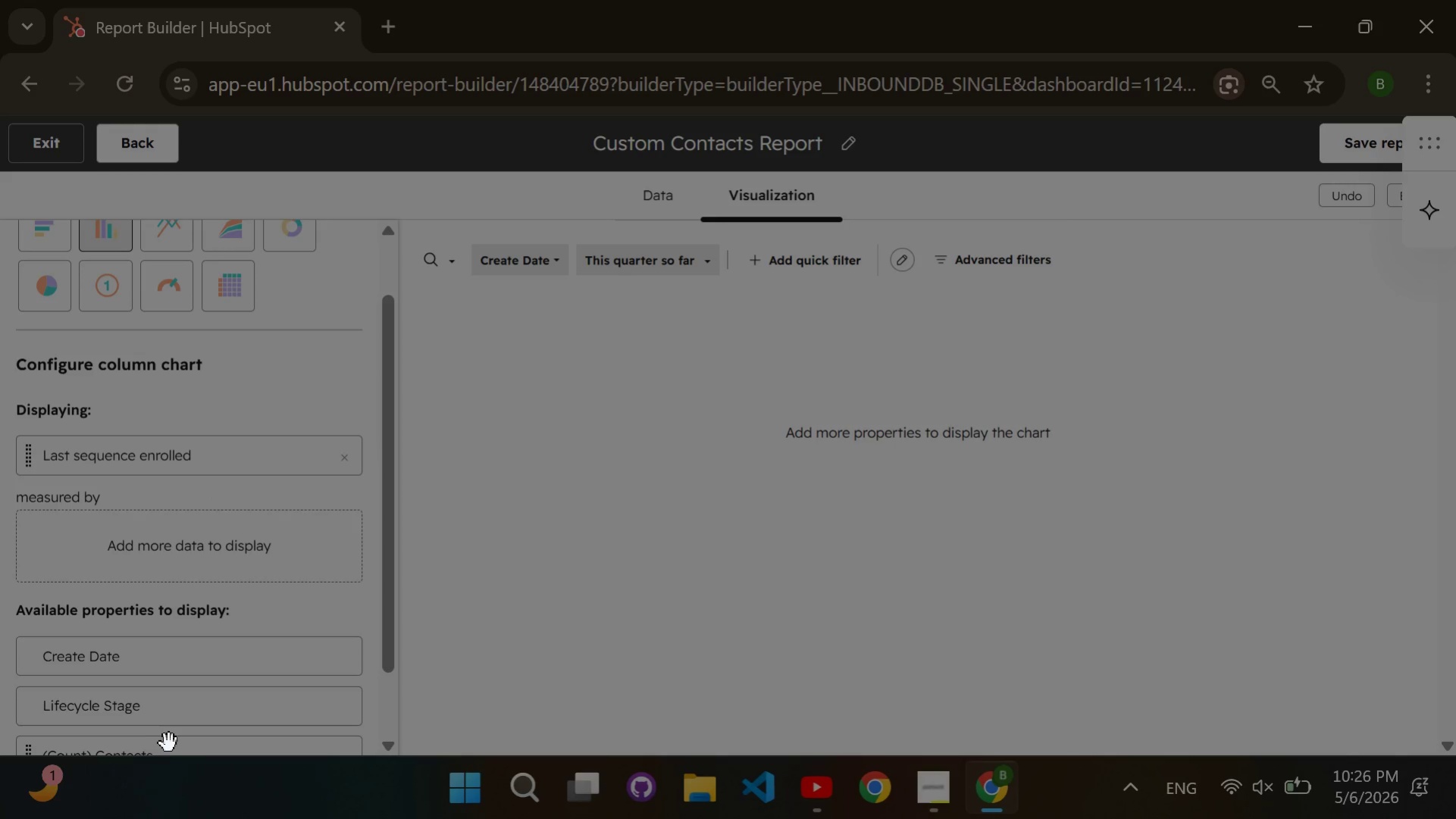 
left_click_drag(start_coordinate=[171, 746], to_coordinate=[178, 522])
 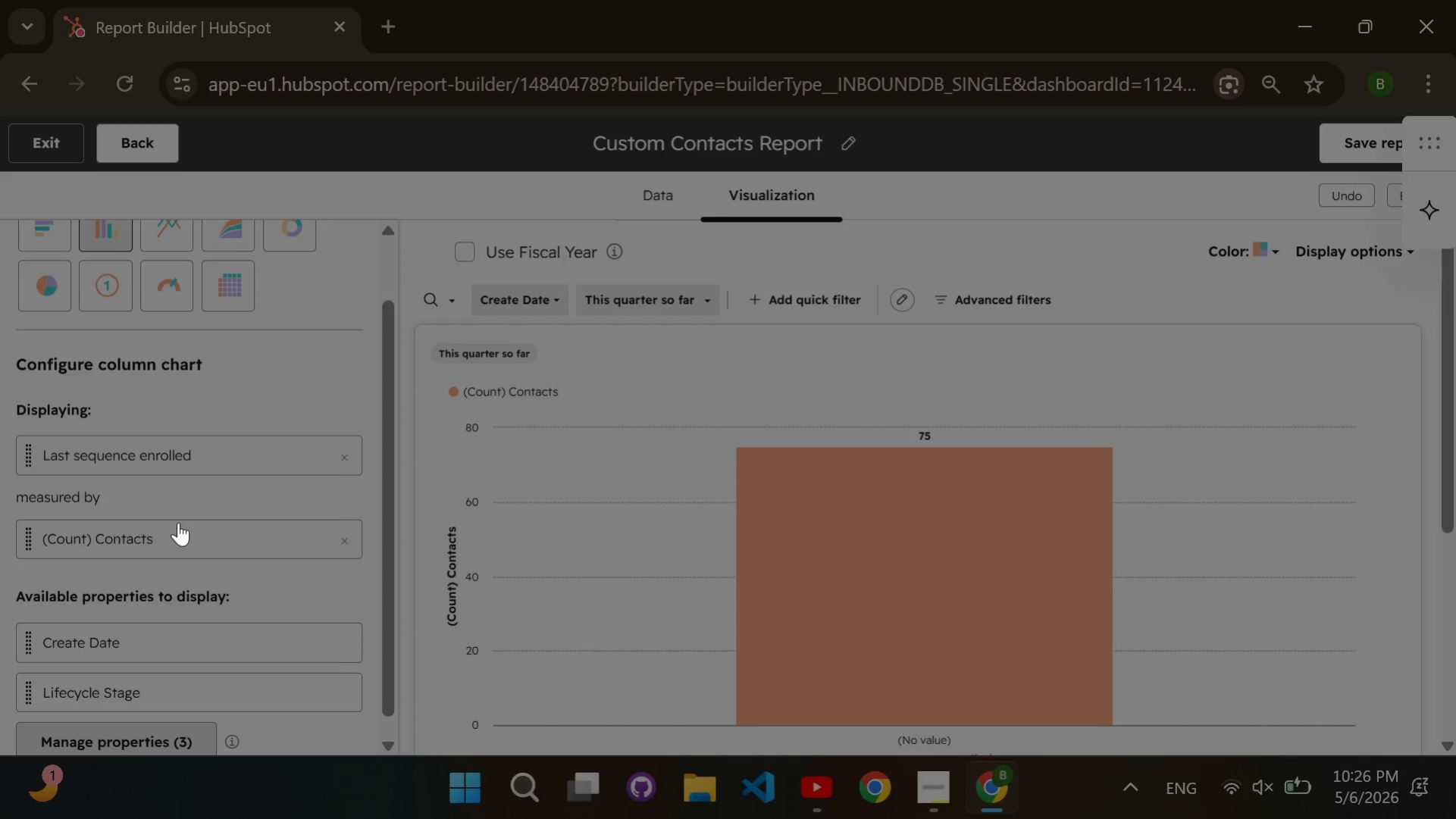 
wait(20.77)
 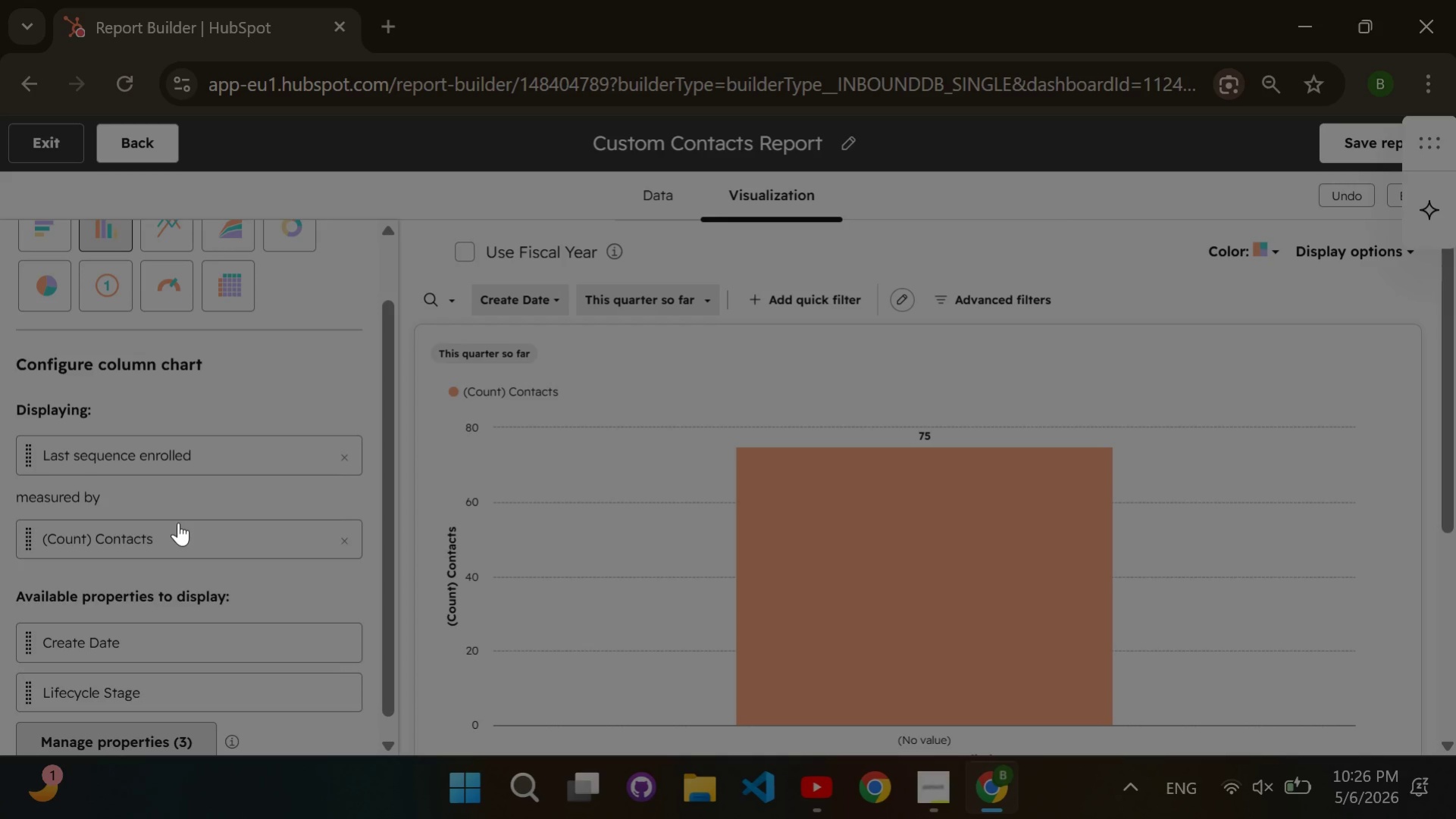 
left_click([341, 460])
 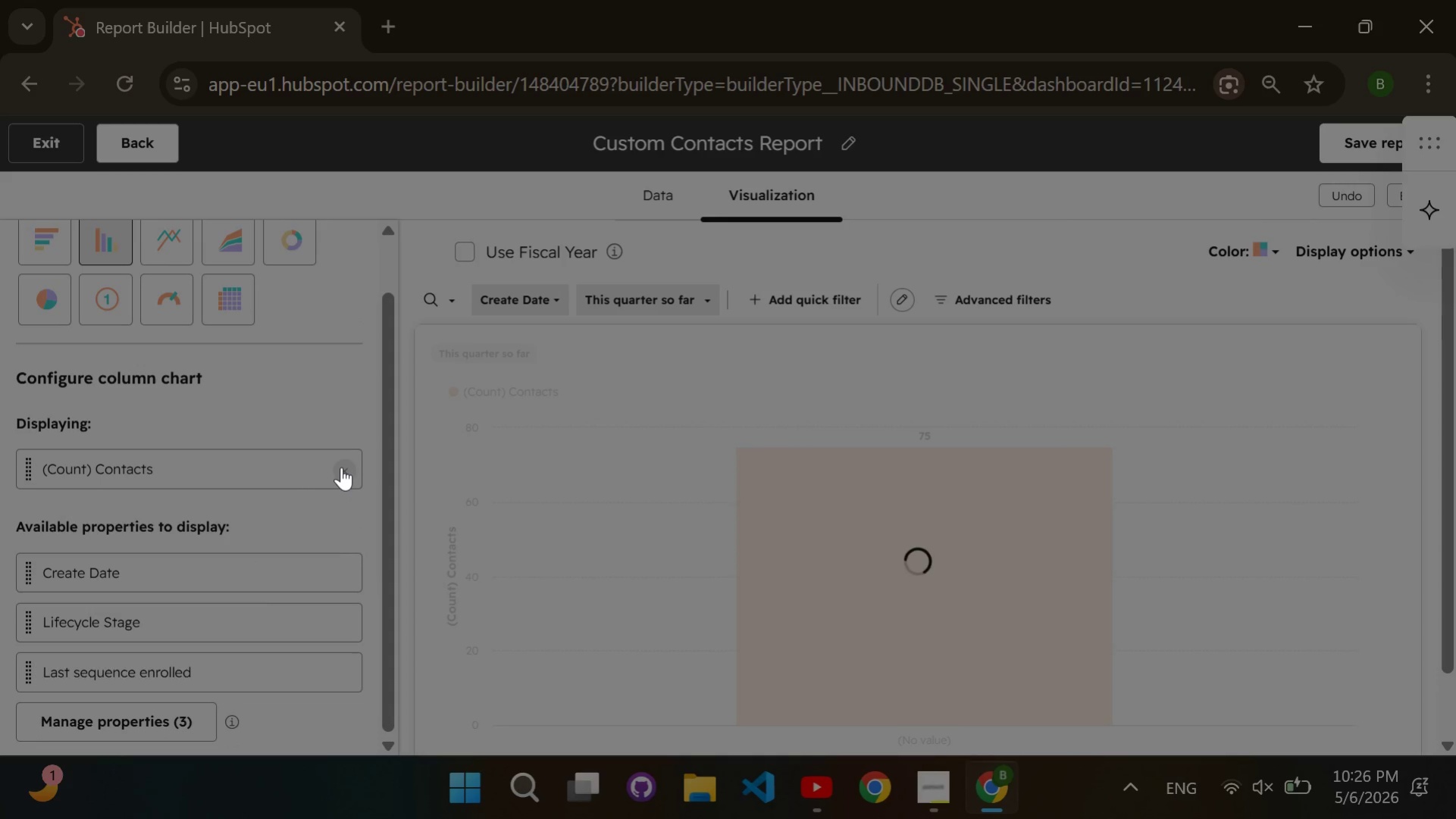 
left_click([341, 467])
 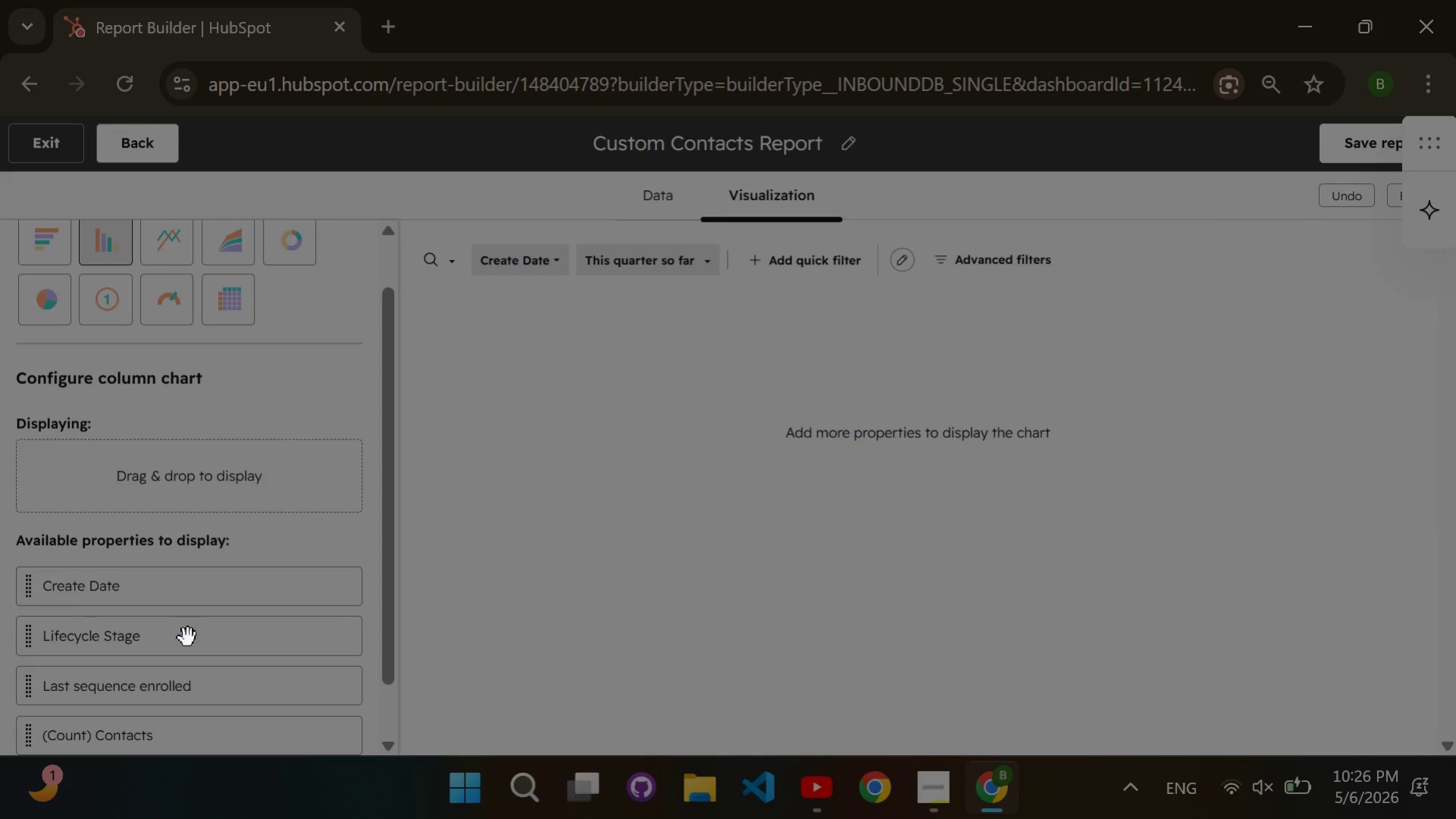 
left_click_drag(start_coordinate=[188, 637], to_coordinate=[183, 464])
 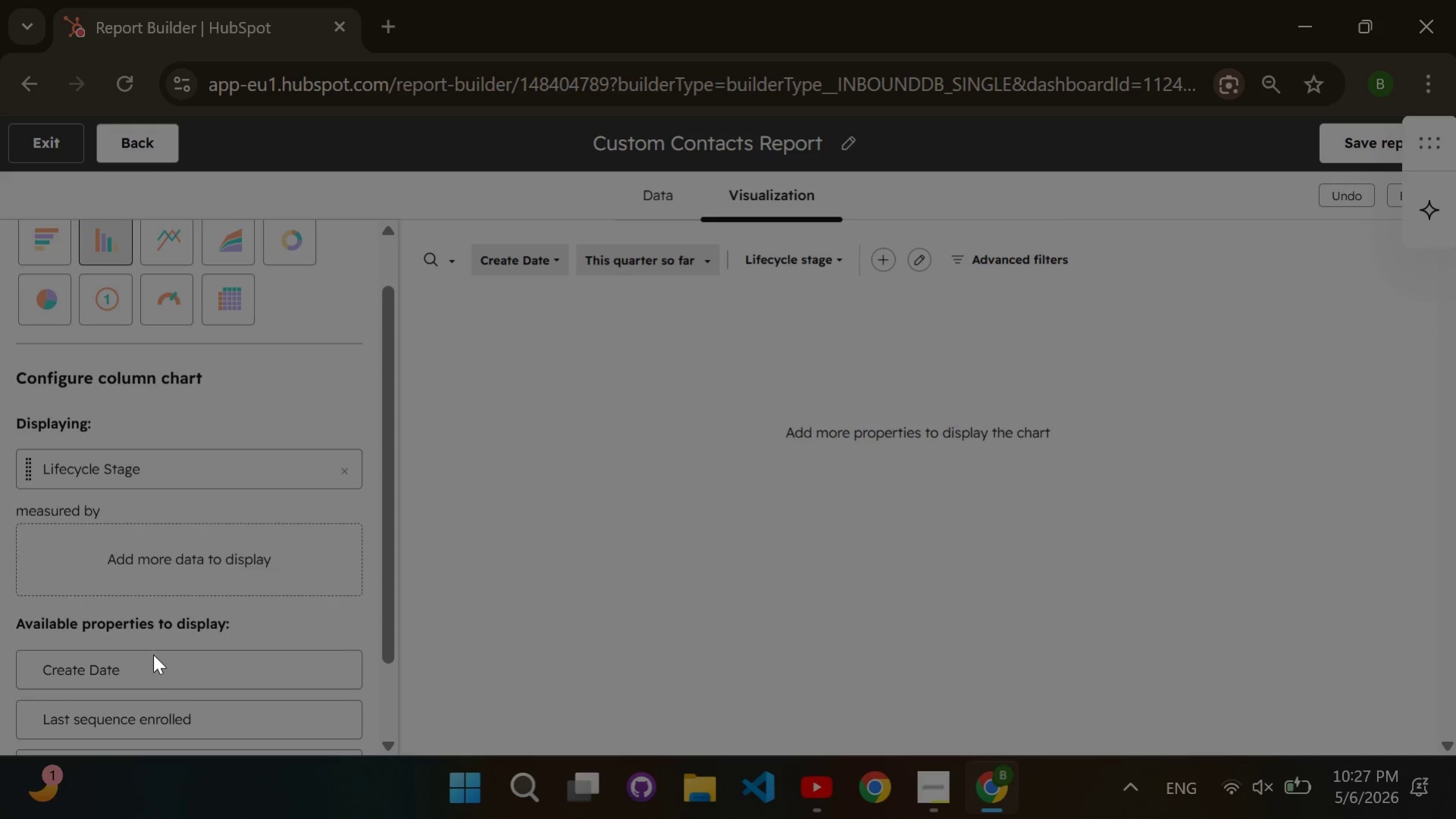 
scroll: coordinate [159, 690], scroll_direction: down, amount: 1.0
 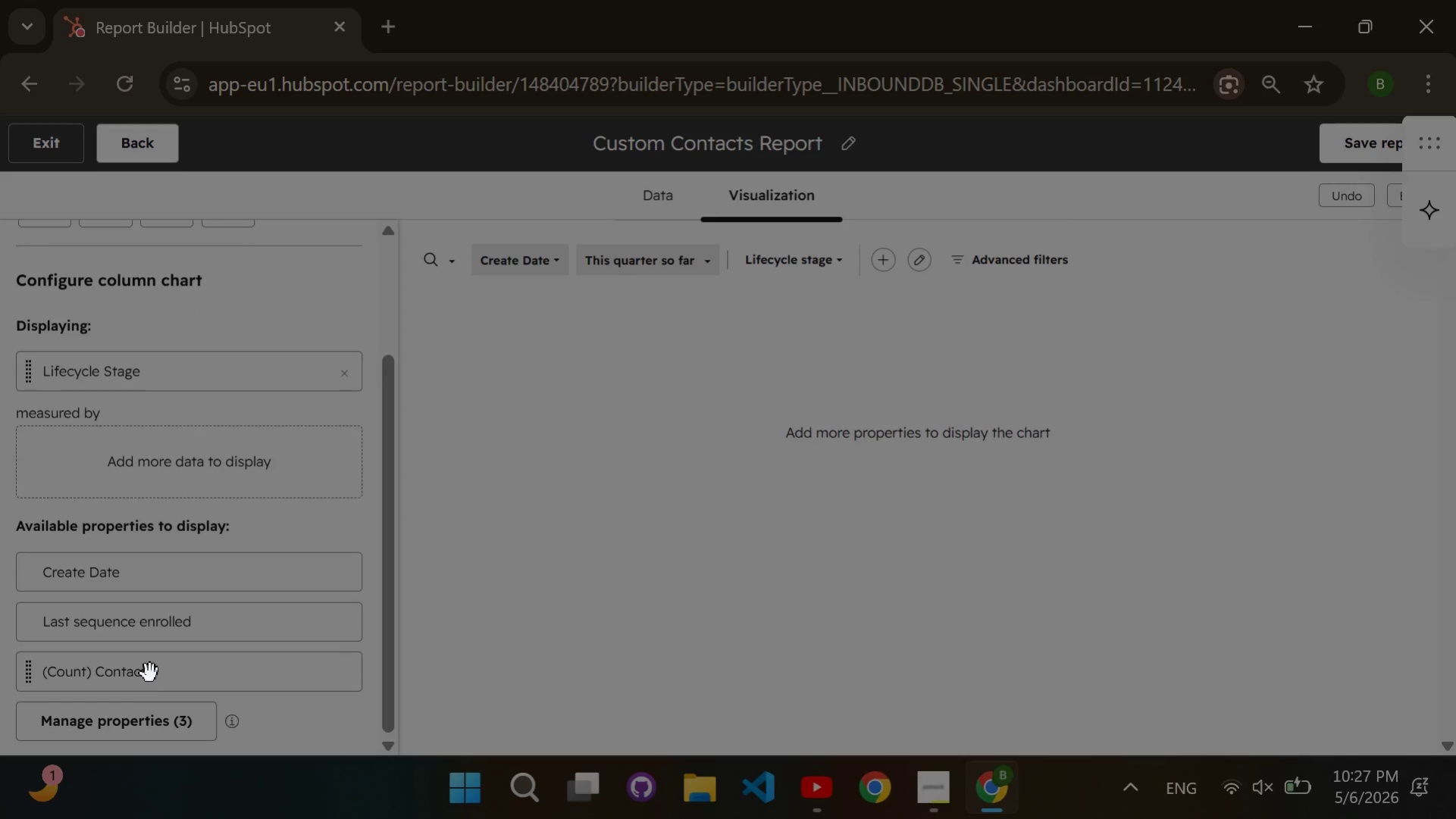 
left_click_drag(start_coordinate=[150, 673], to_coordinate=[164, 460])
 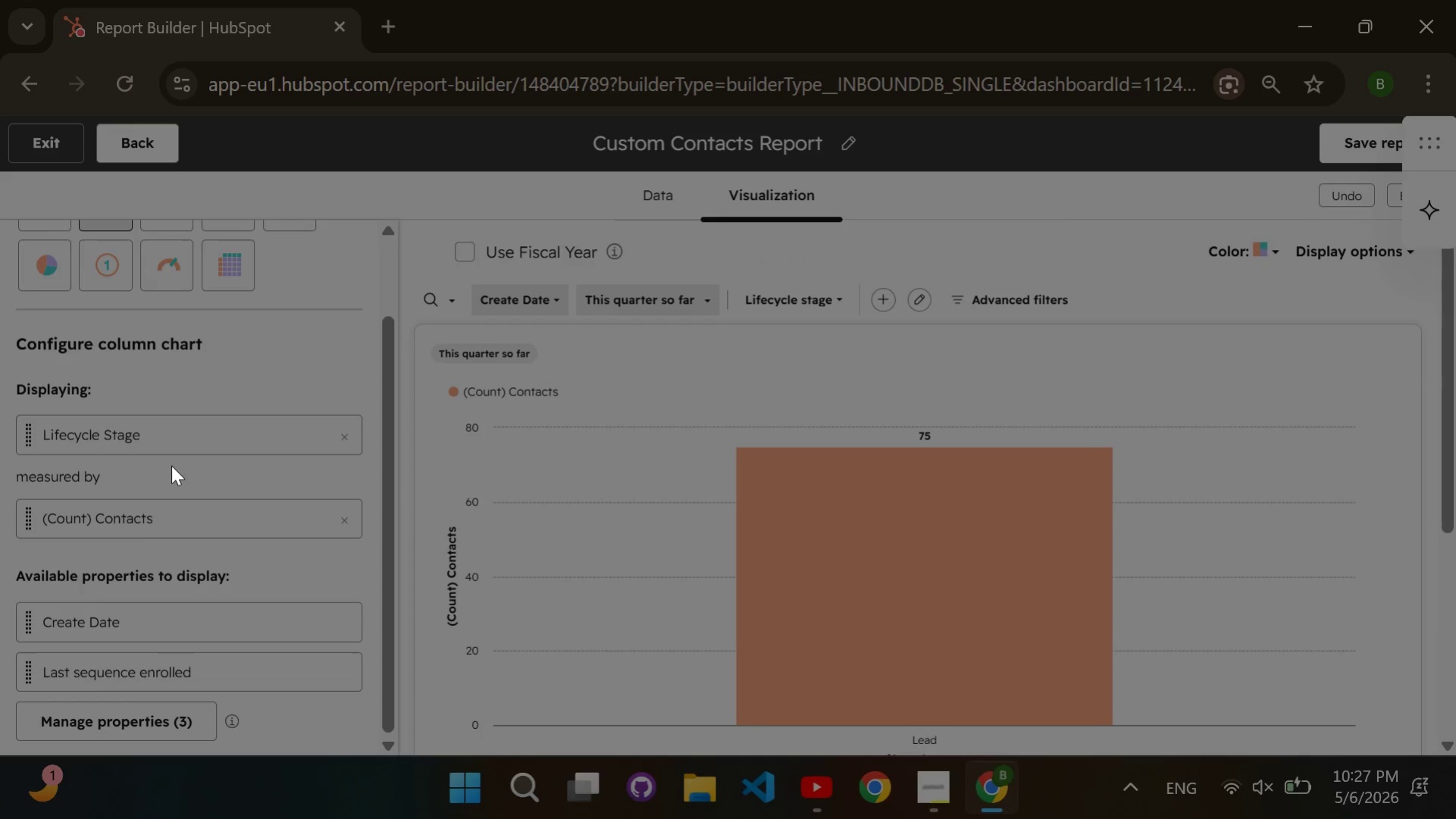 
wait(10.34)
 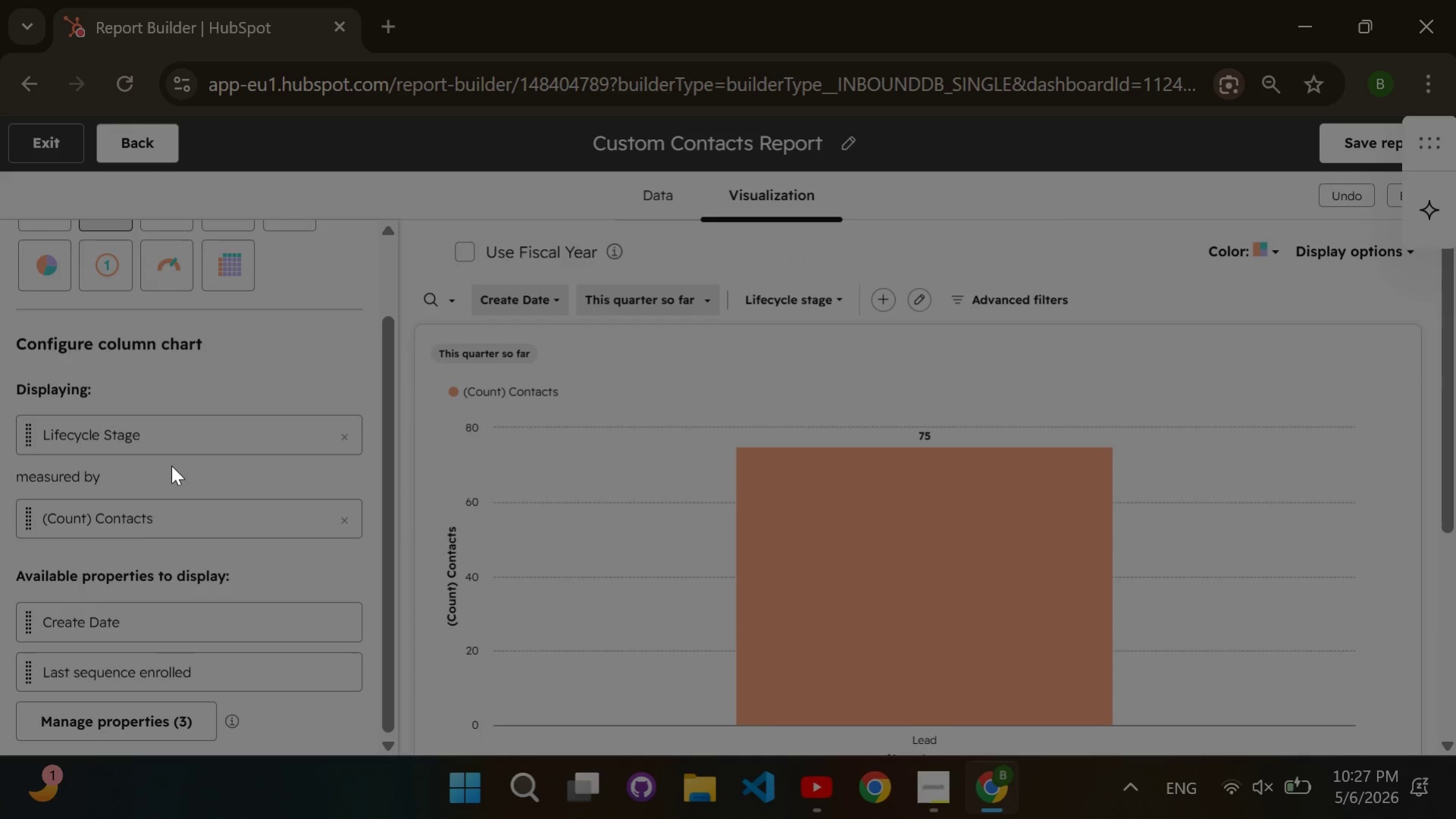 
scroll: coordinate [182, 333], scroll_direction: none, amount: 0.0
 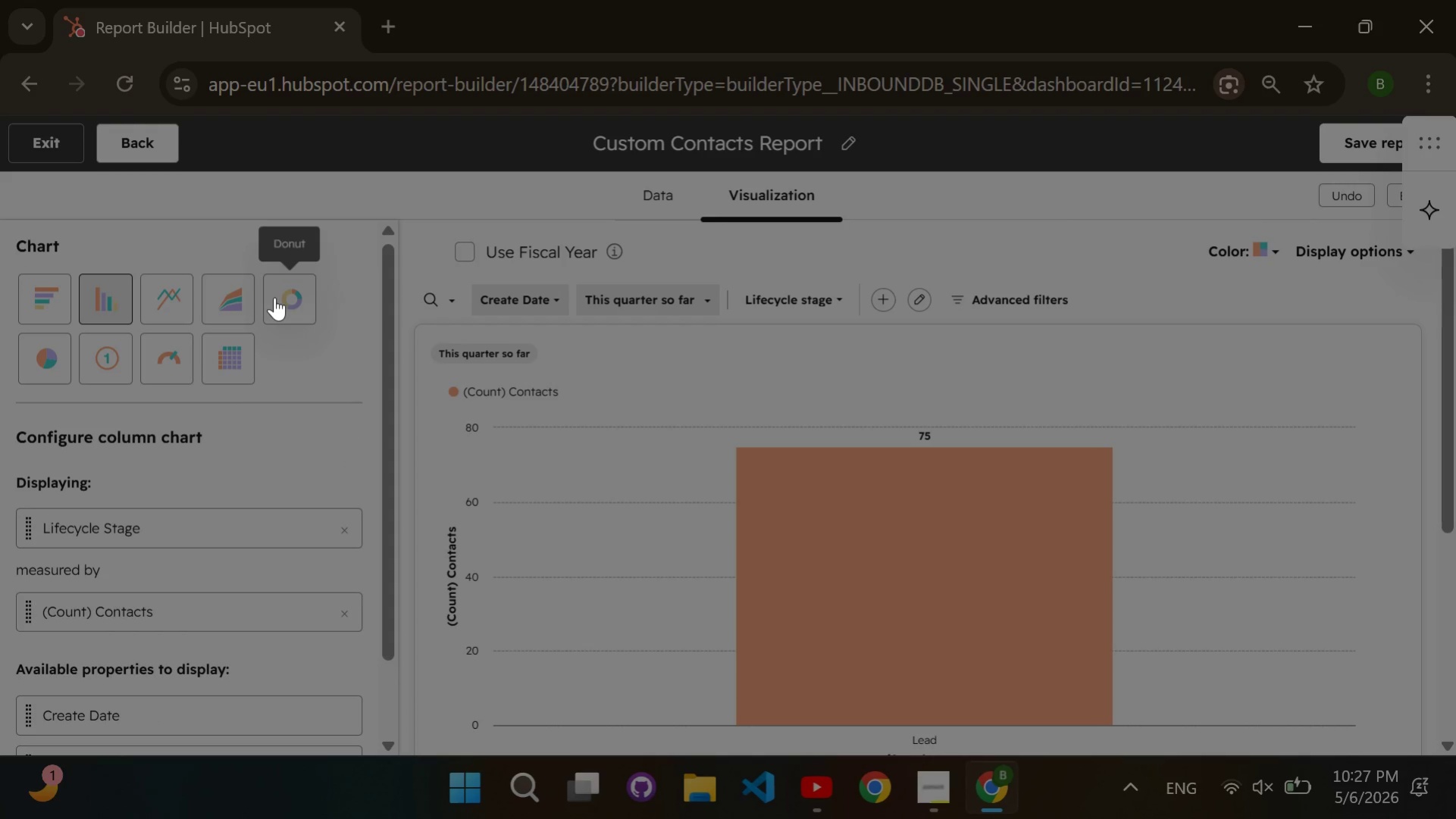 
left_click([274, 297])
 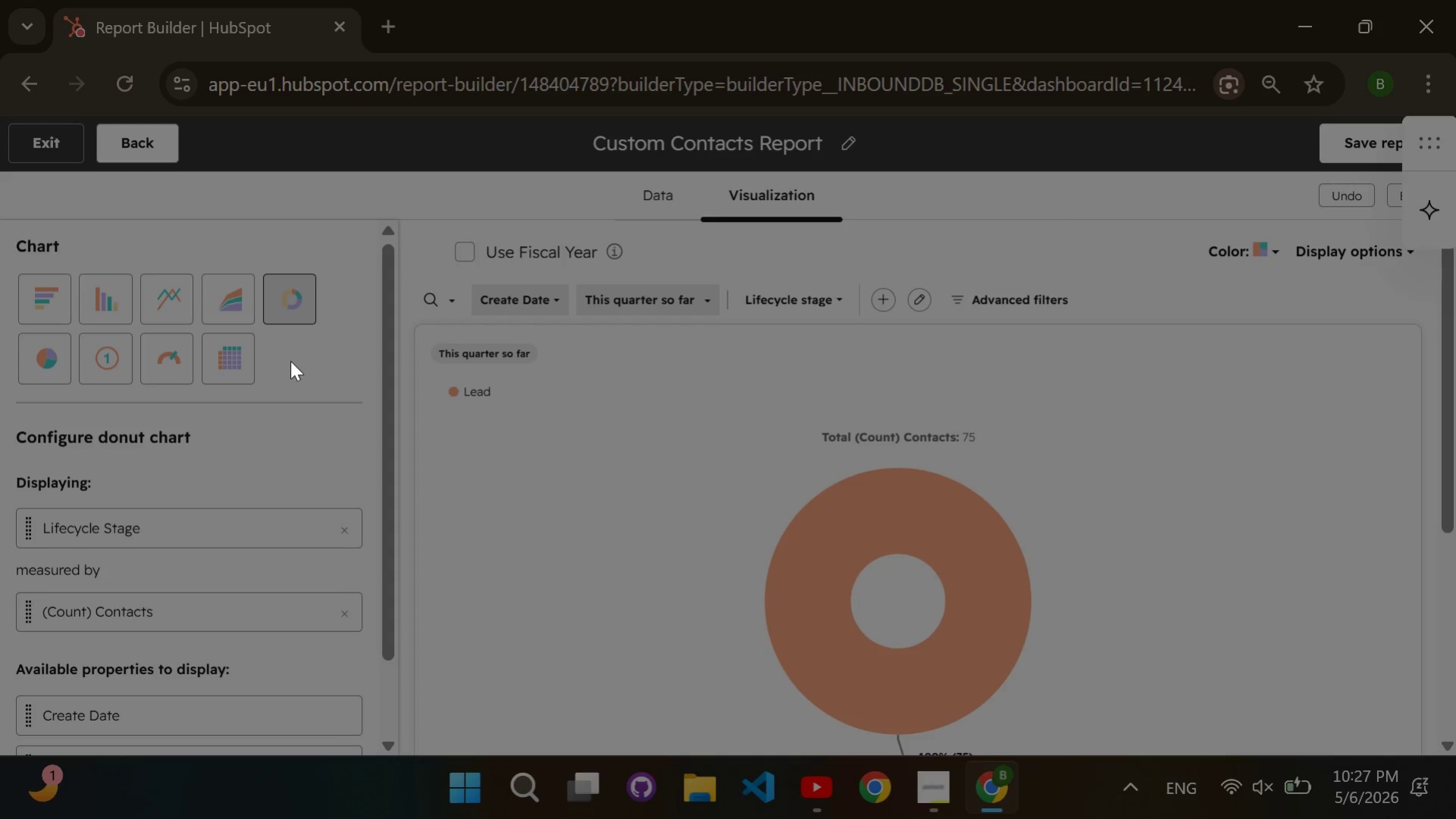 
wait(32.08)
 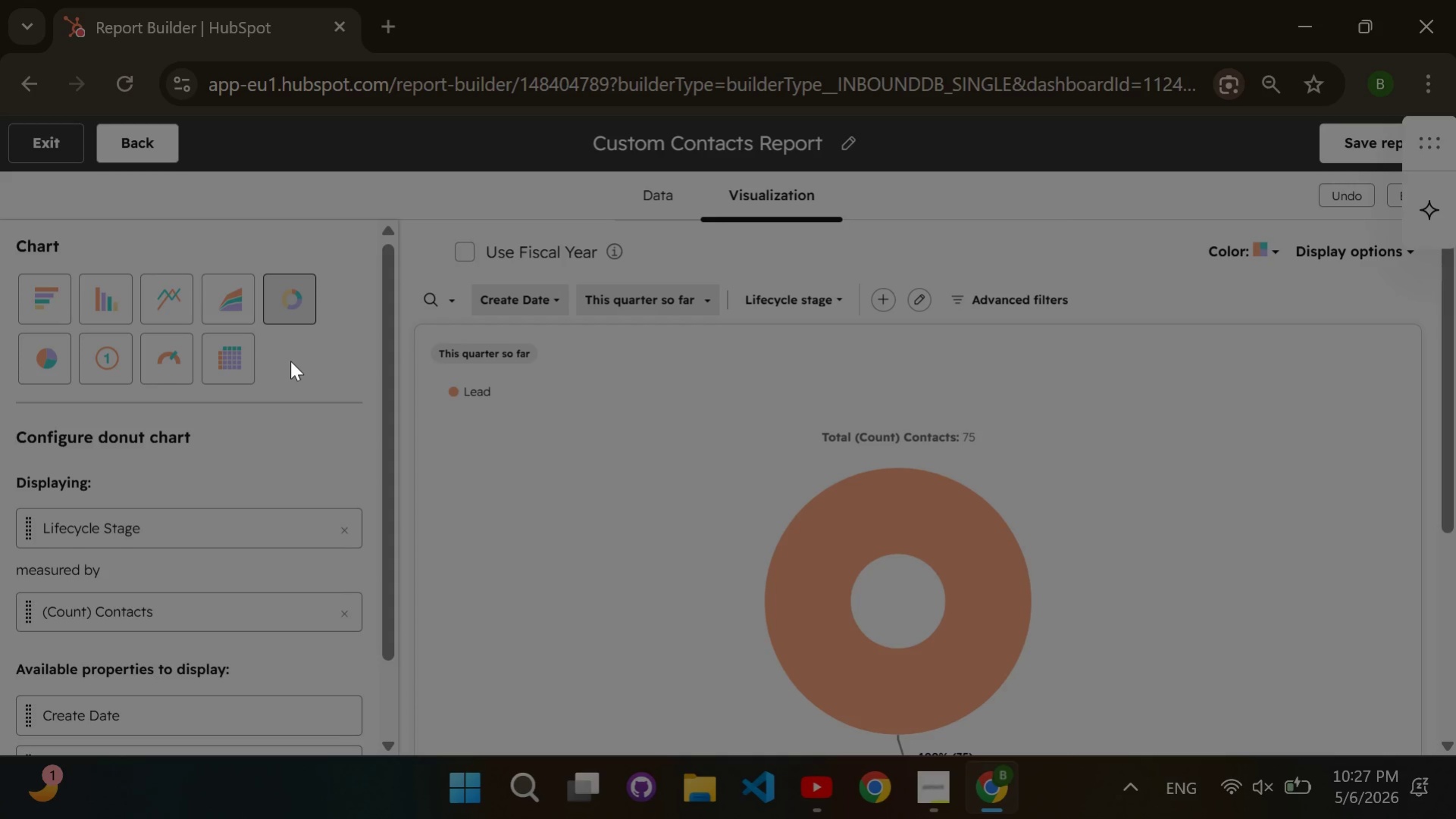 
left_click([760, 140])
 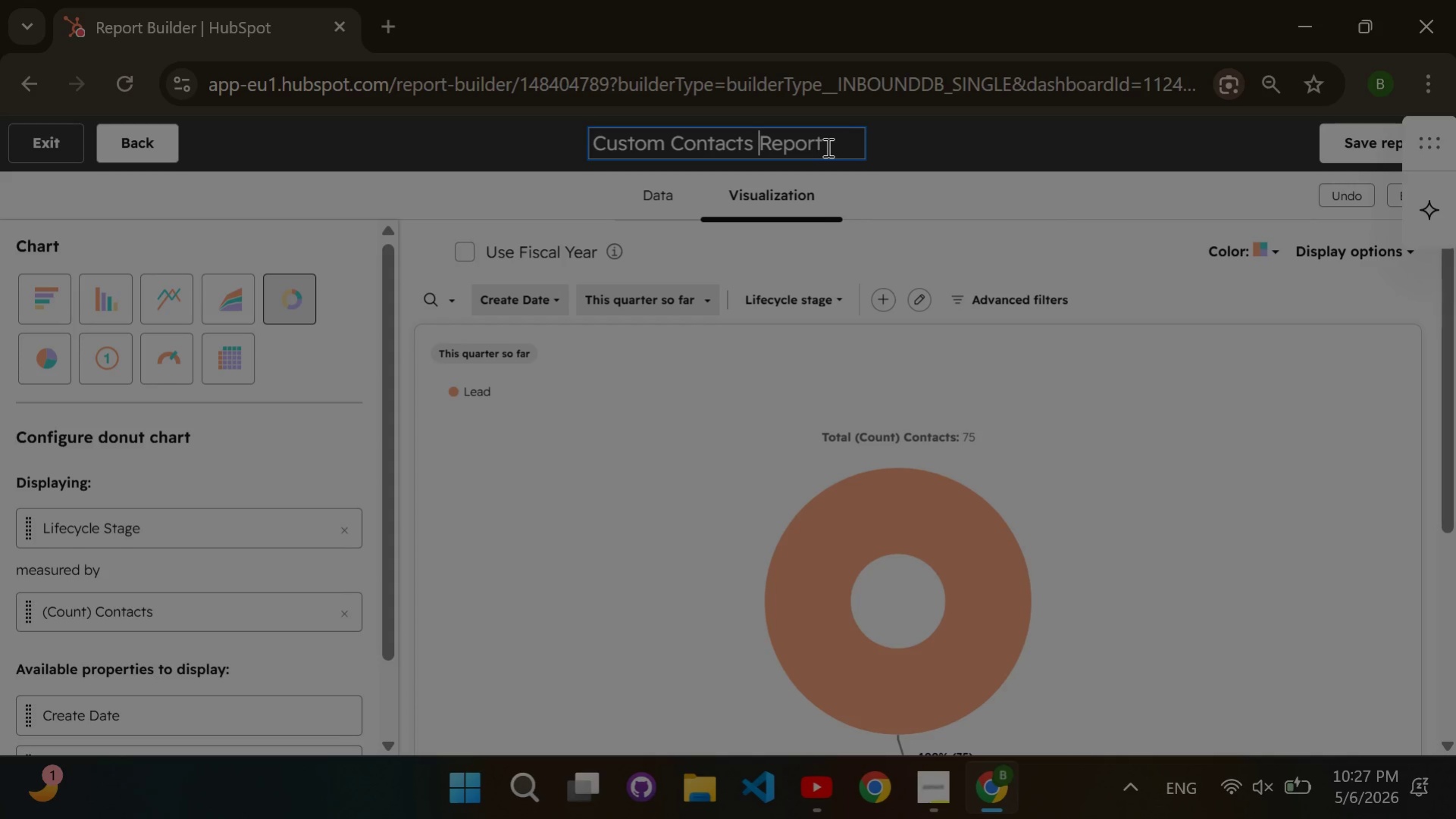 
left_click([826, 147])
 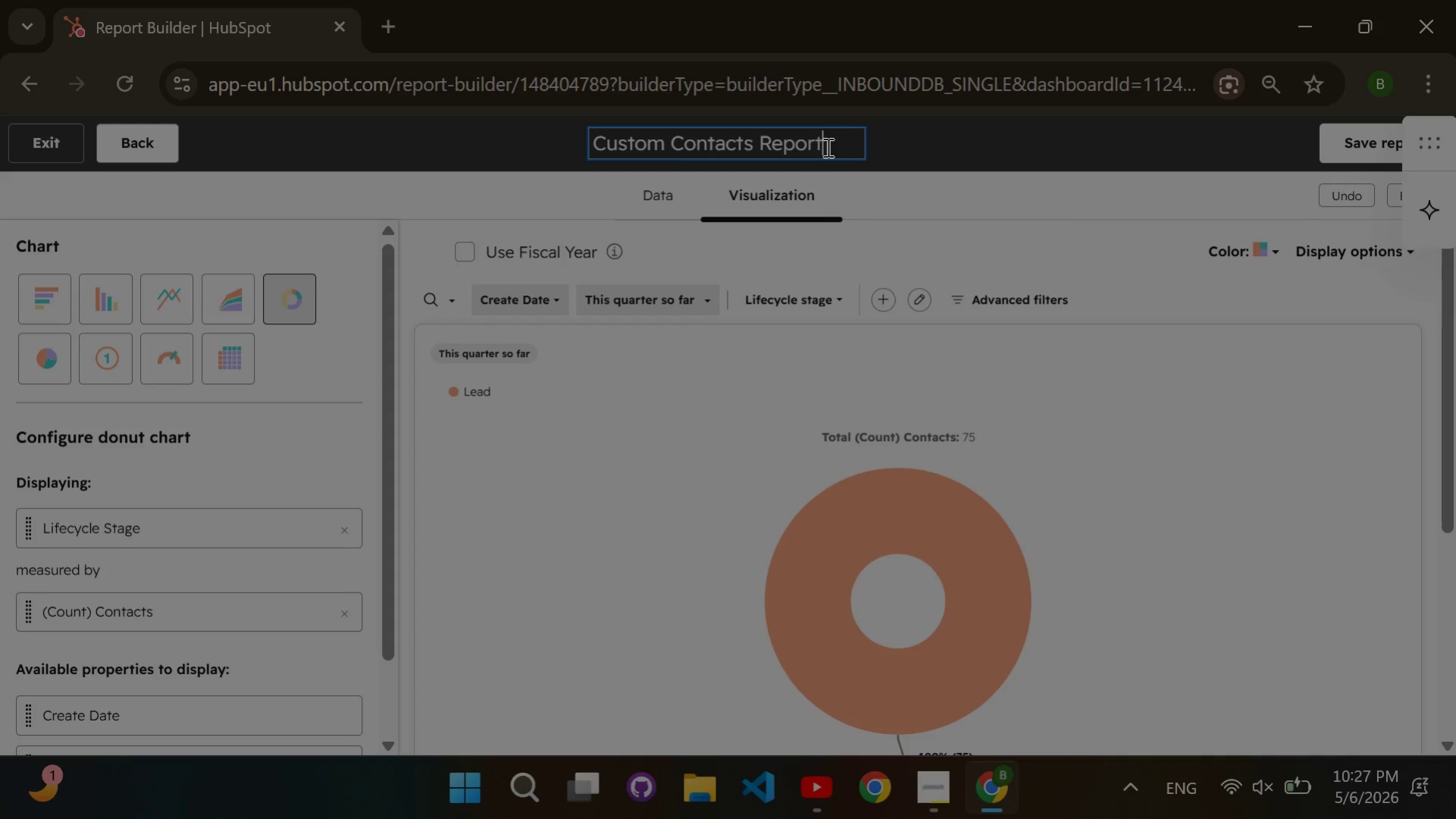 
key(Backspace)
 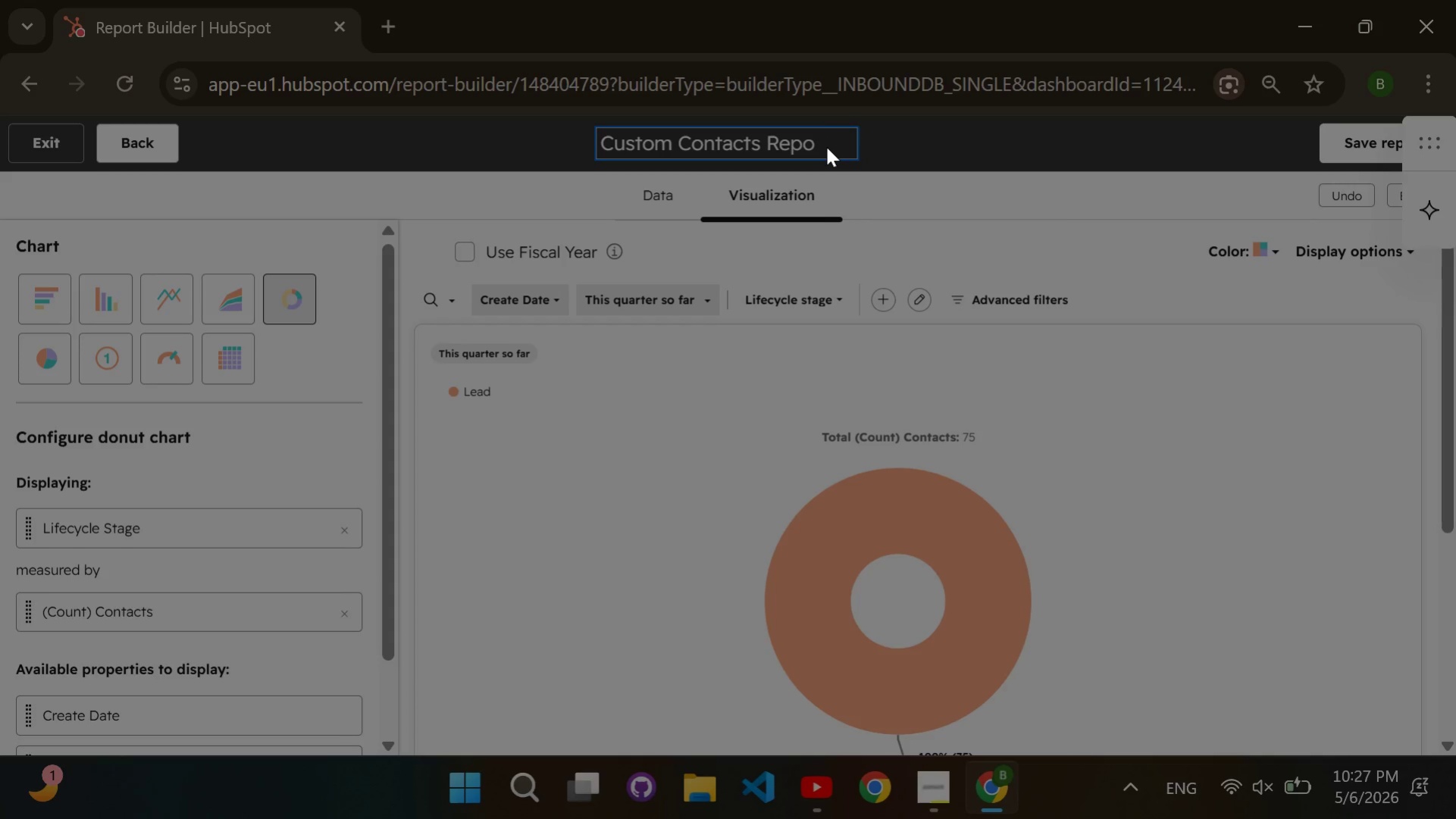 
key(Backspace)
 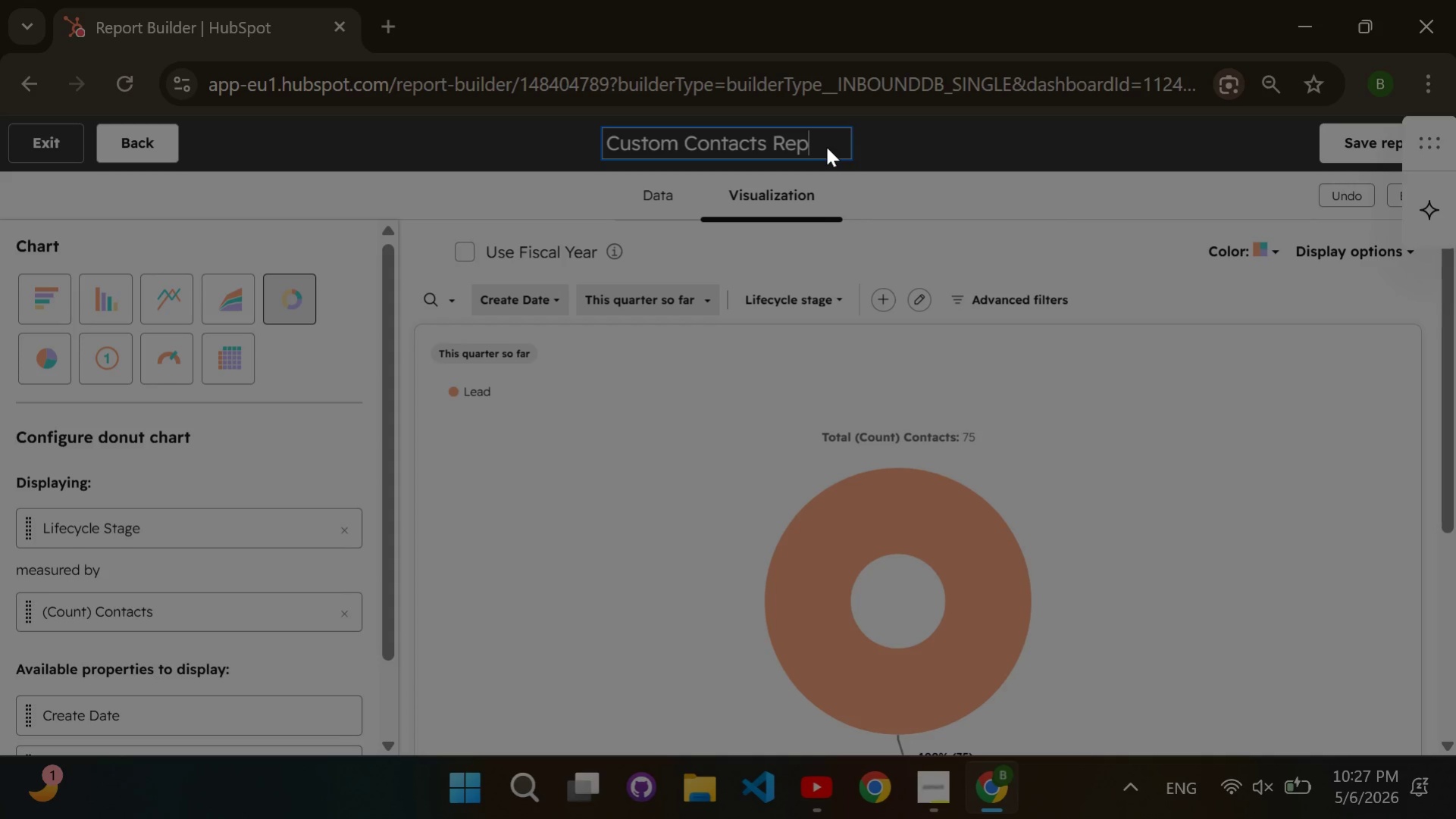 
key(Backspace)
 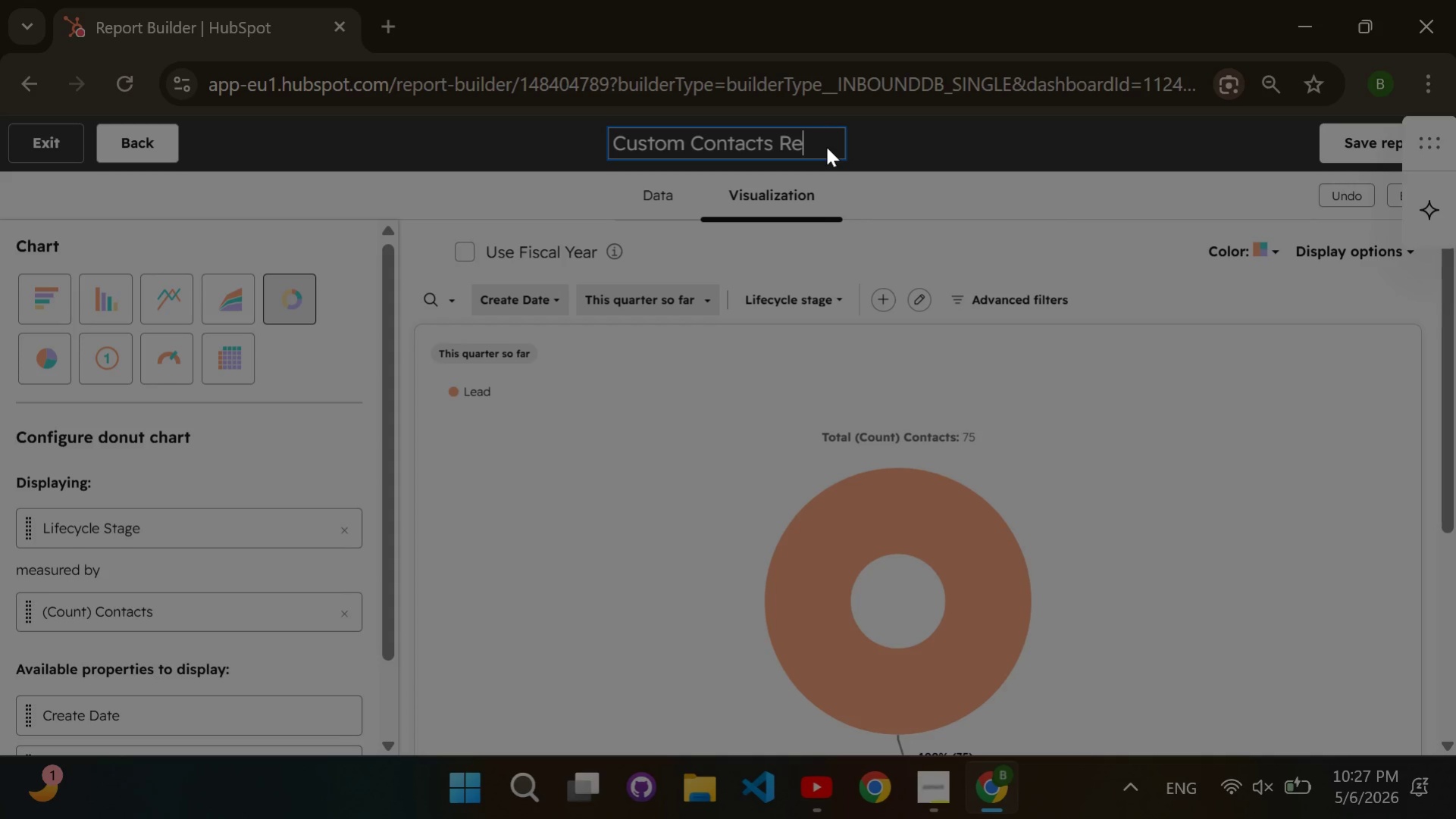 
key(Backspace)
 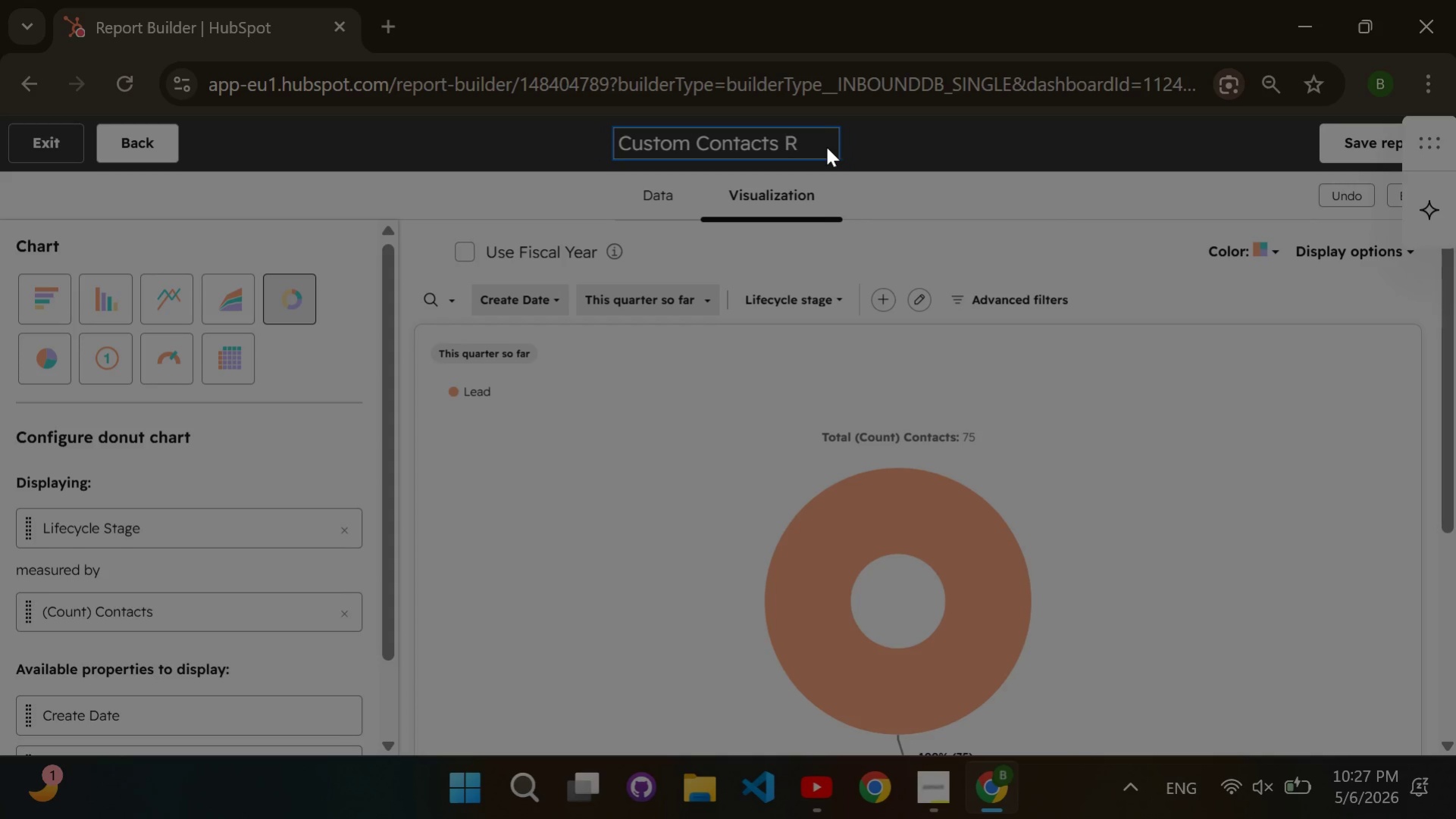 
key(Backspace)
 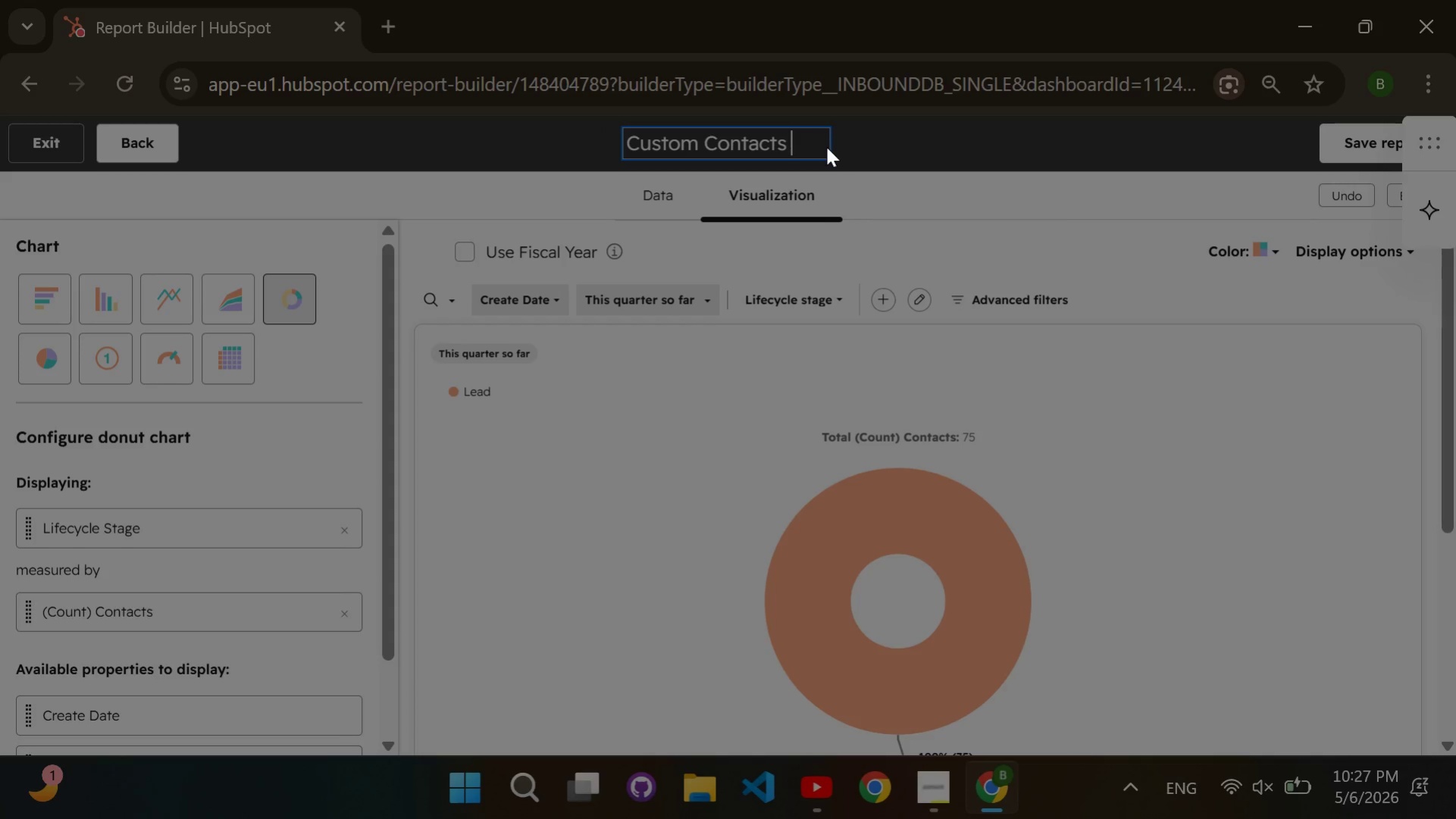 
key(Backspace)
 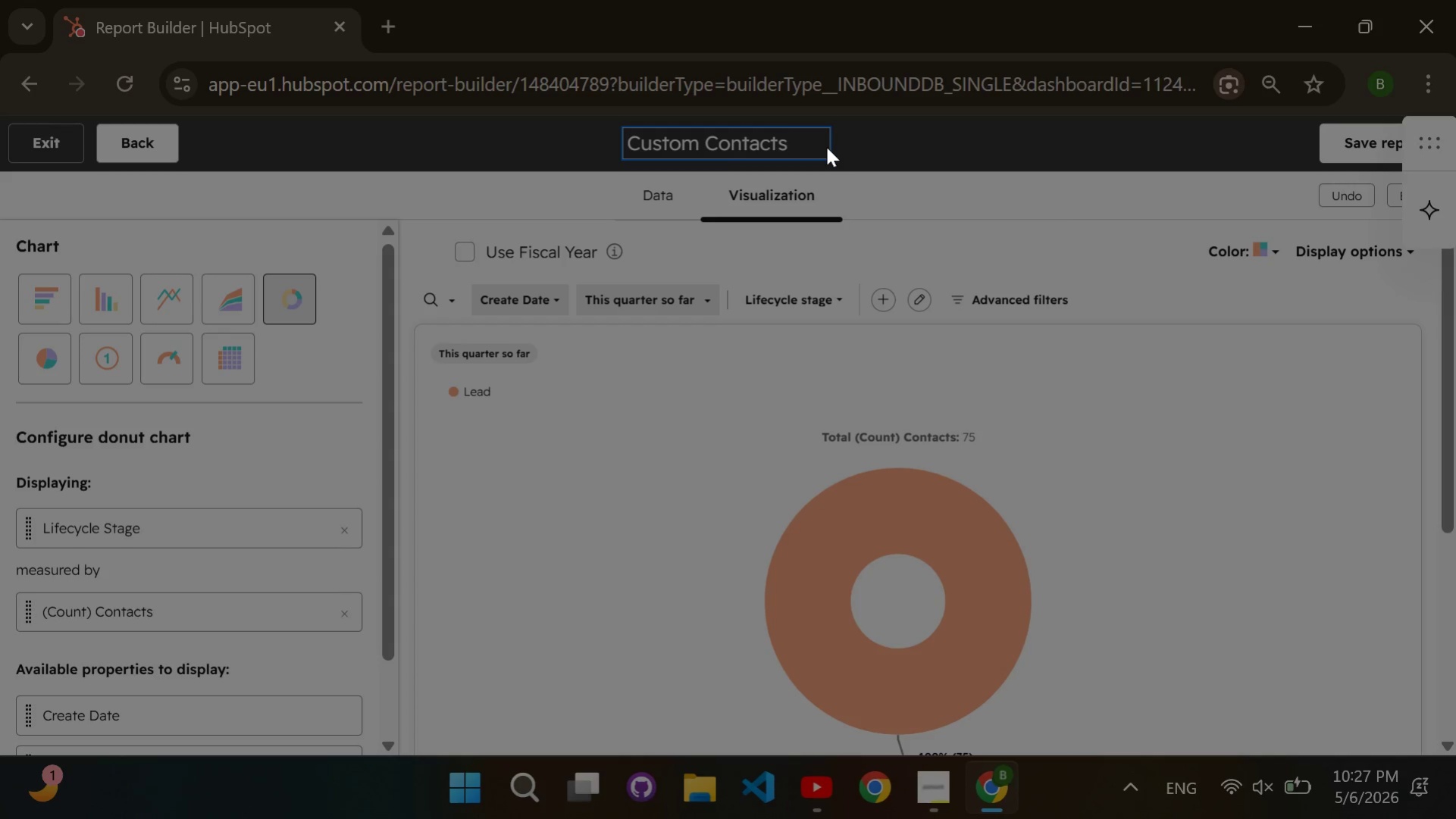 
key(Backspace)
 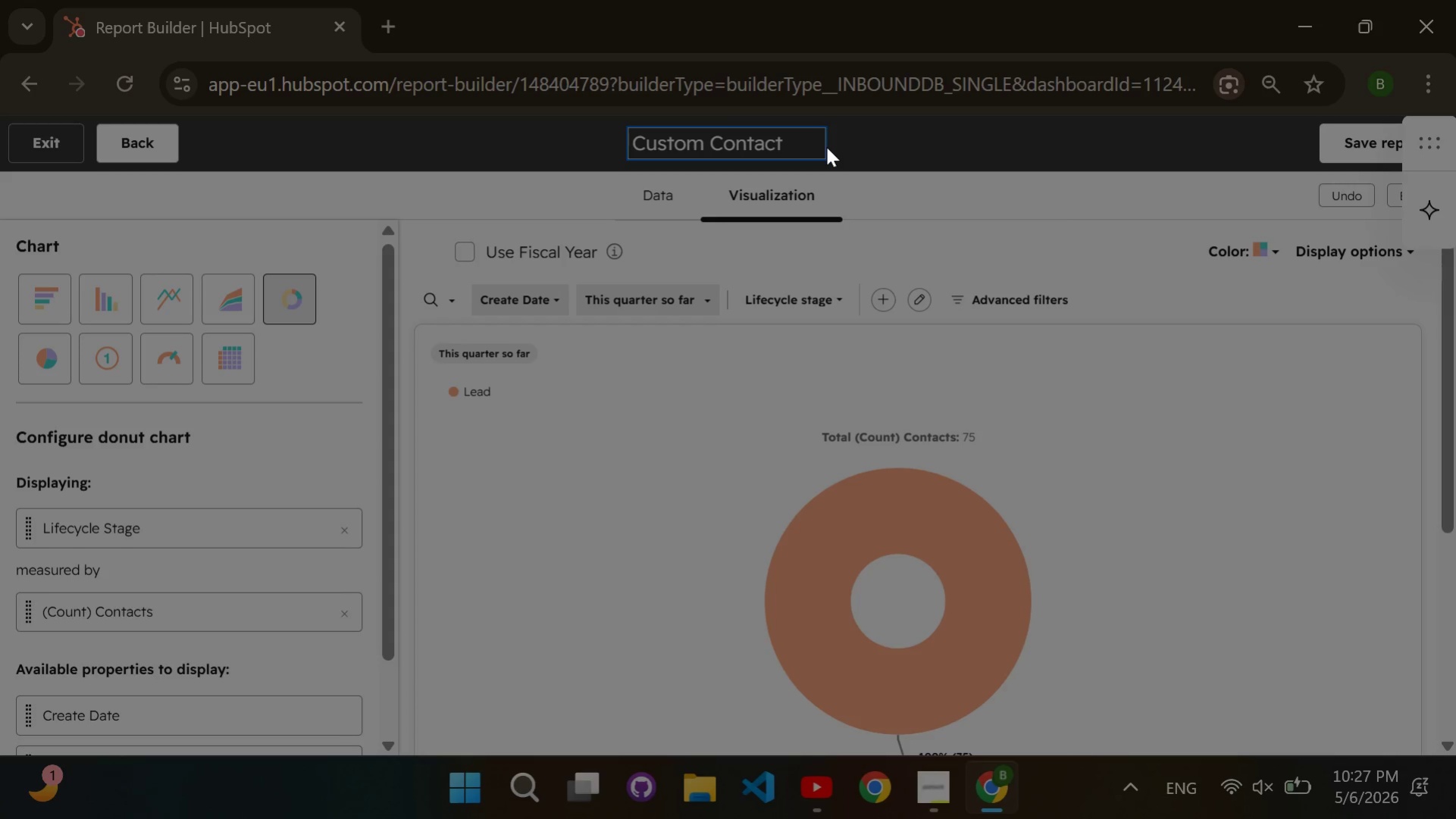 
key(Backspace)
 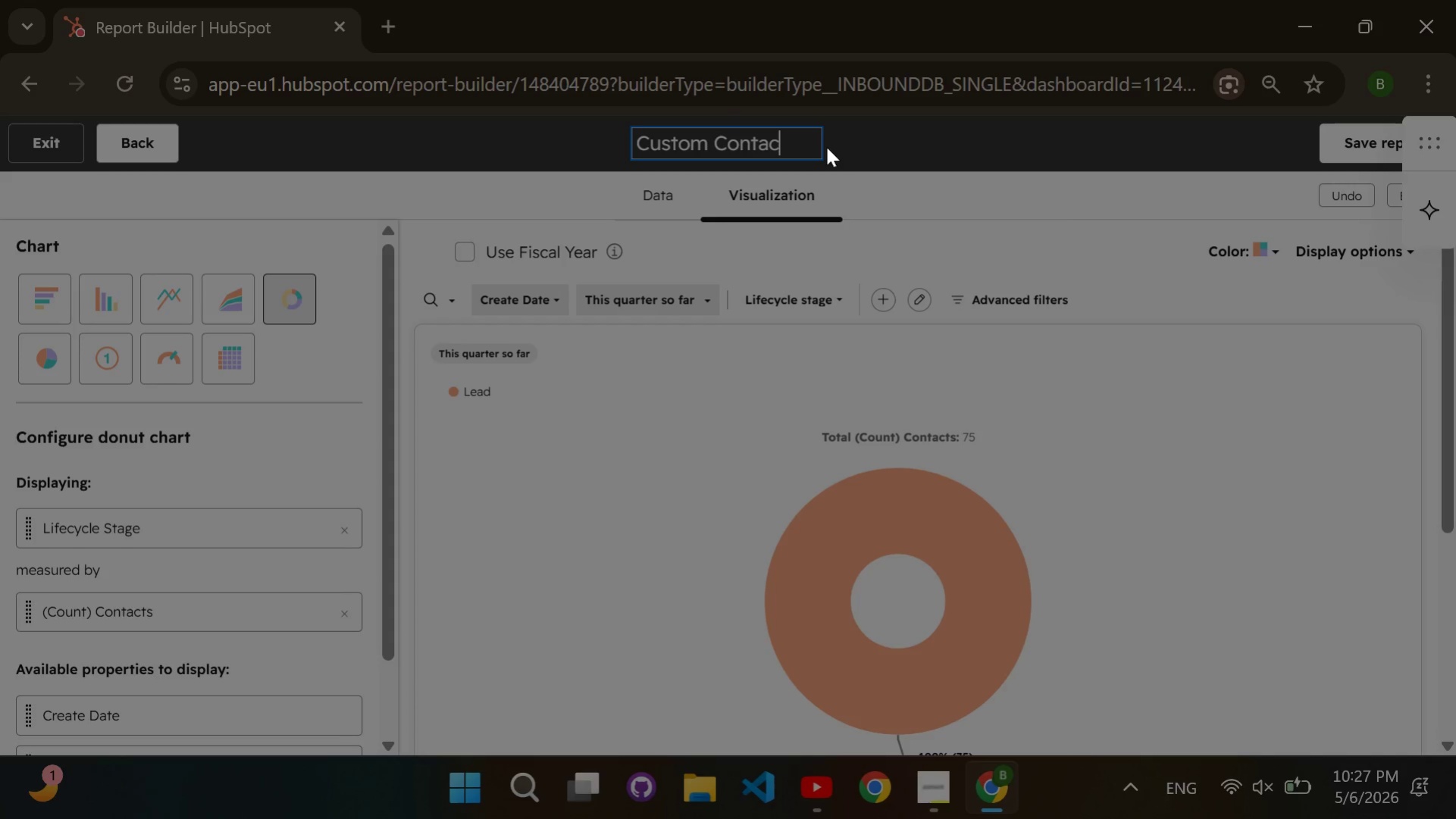 
key(Backspace)
 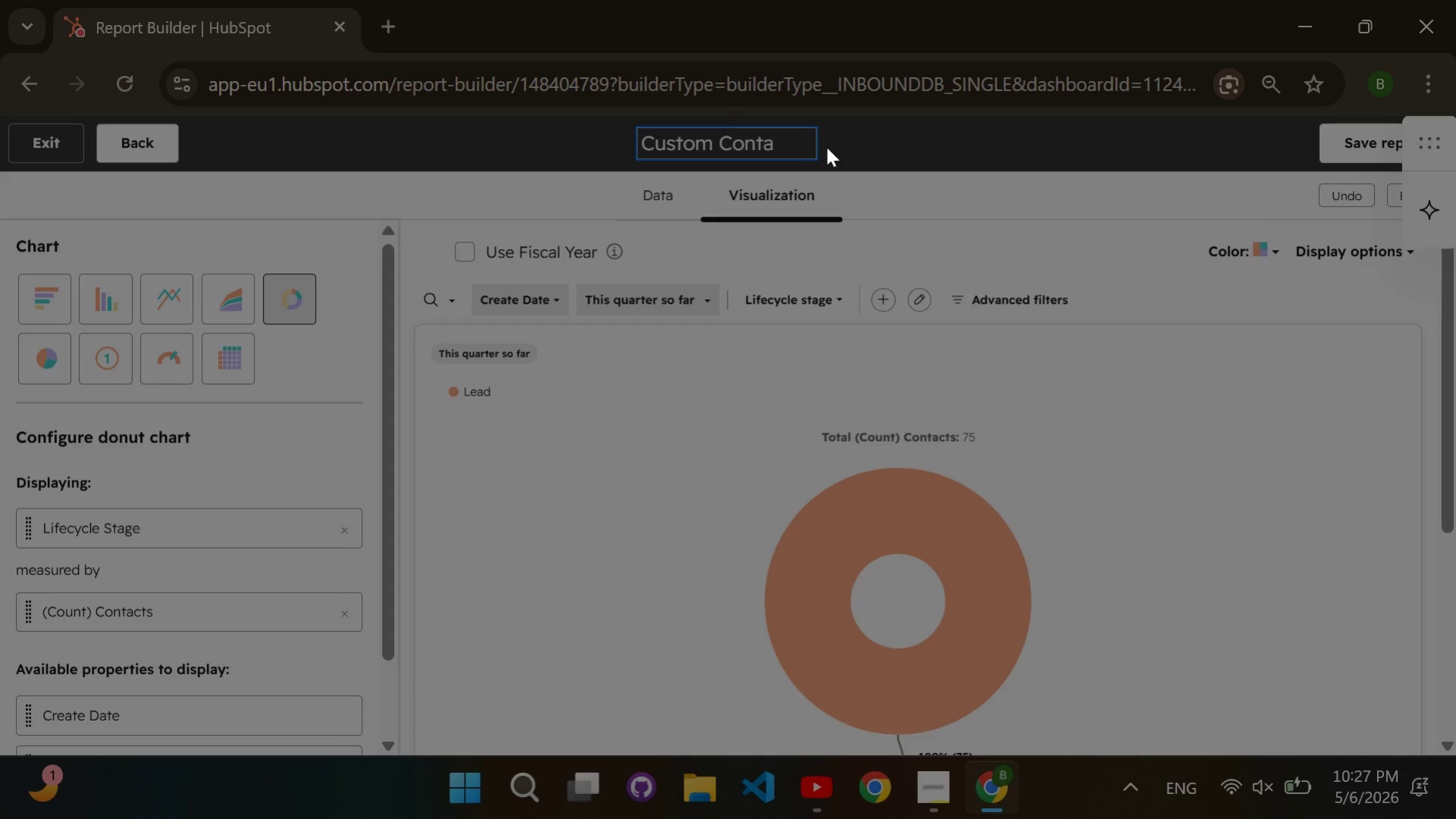 
key(Backspace)
 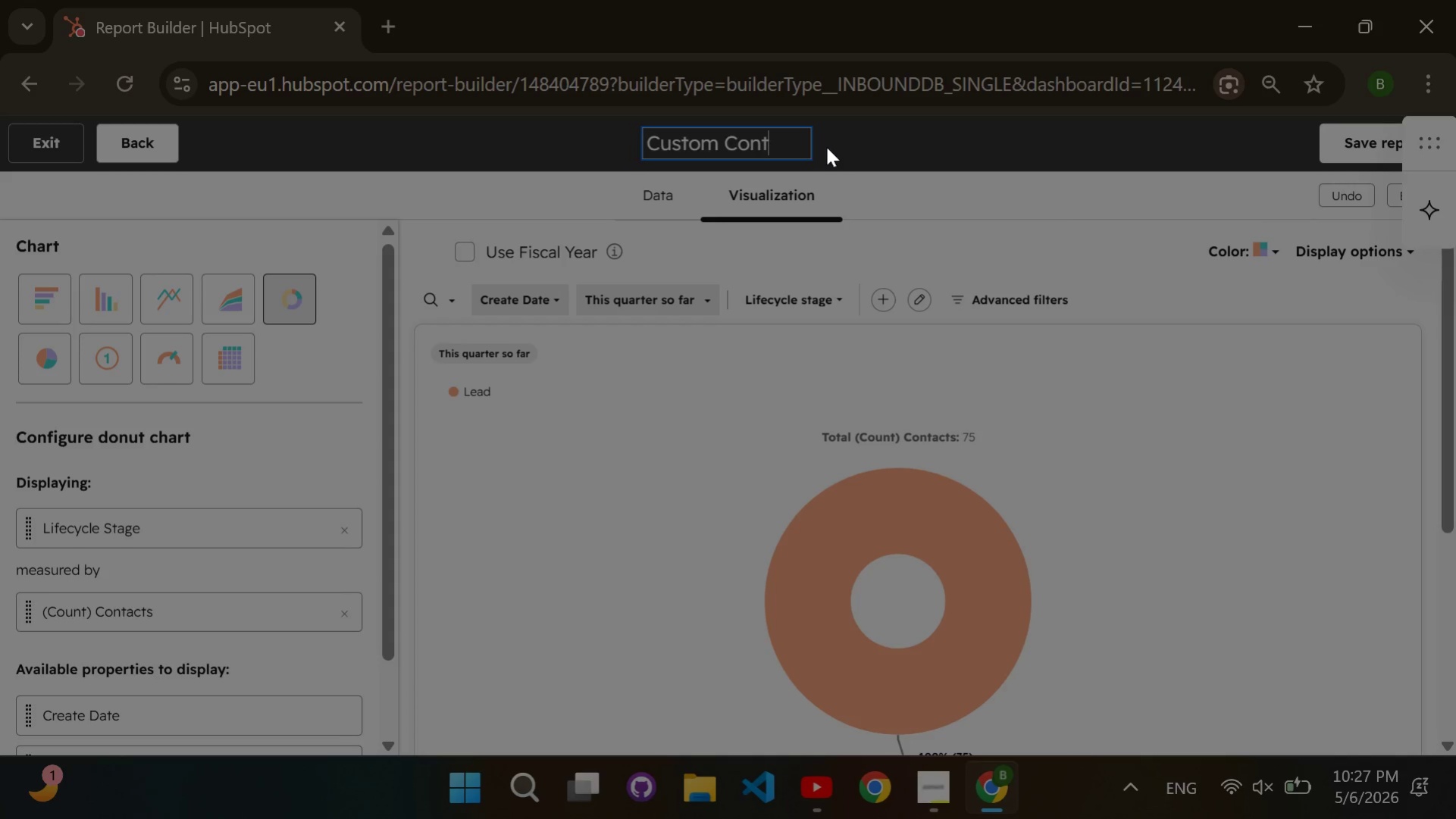 
key(Backspace)
 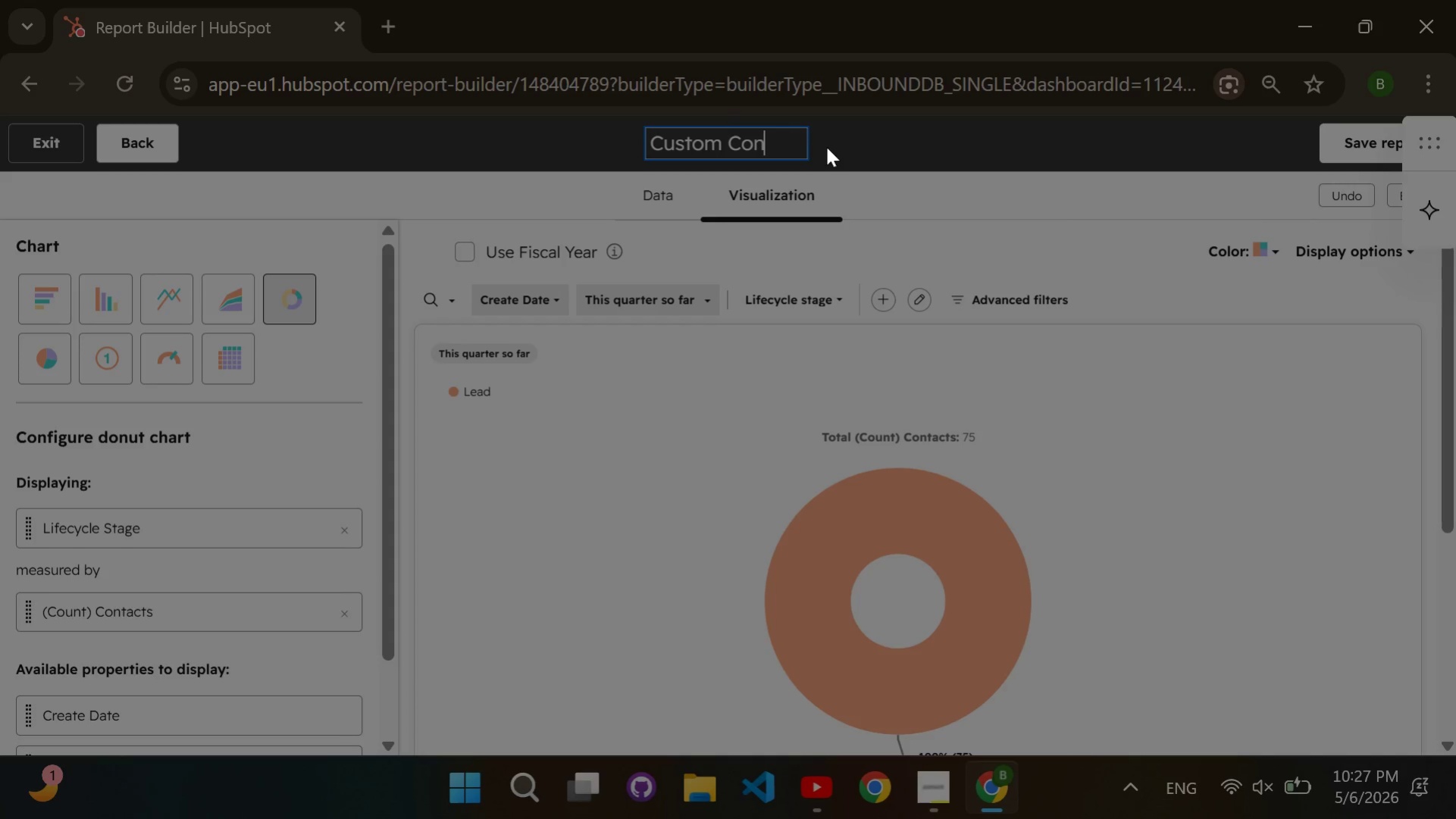 
key(Backspace)
 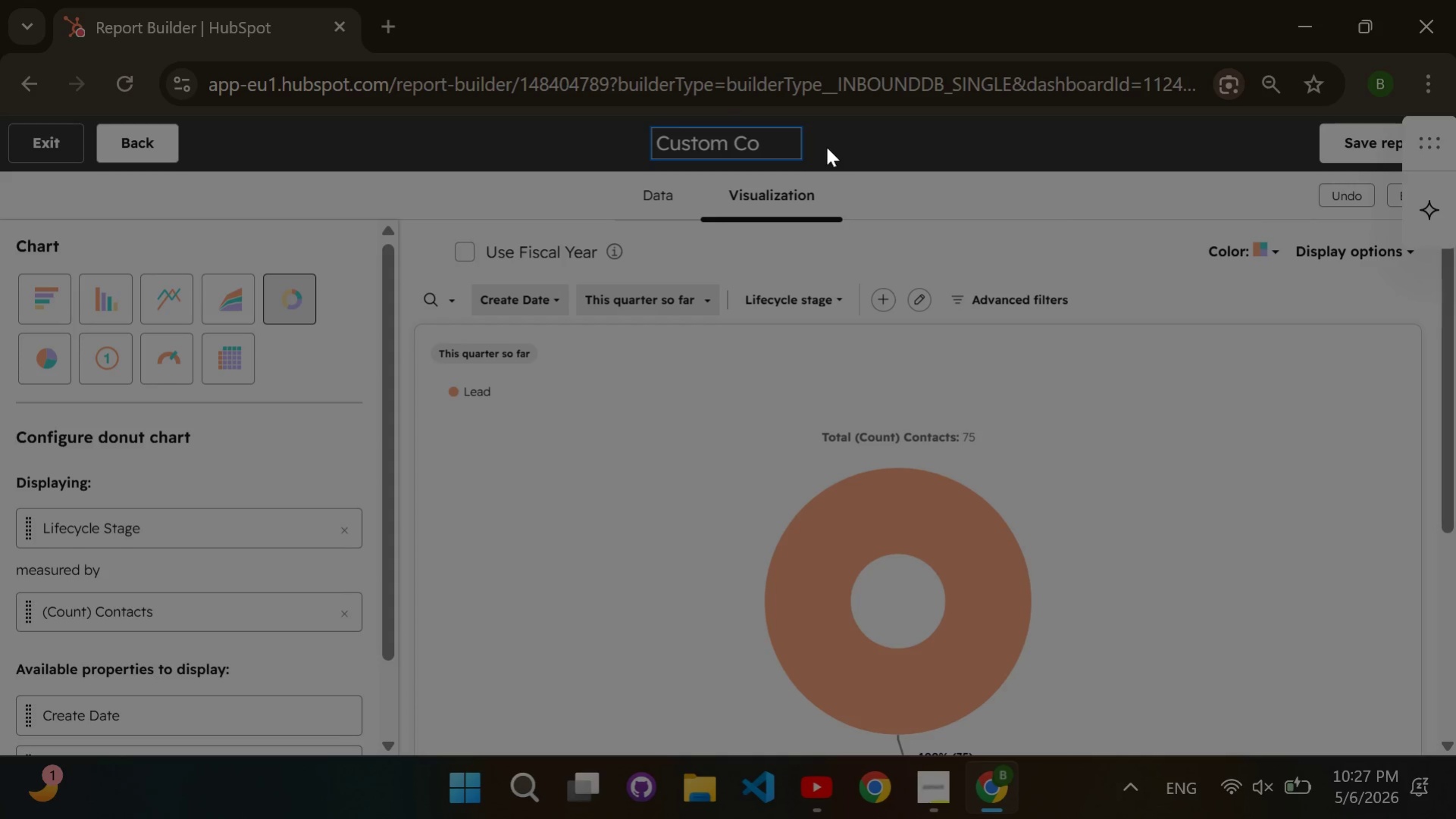 
key(Backspace)
 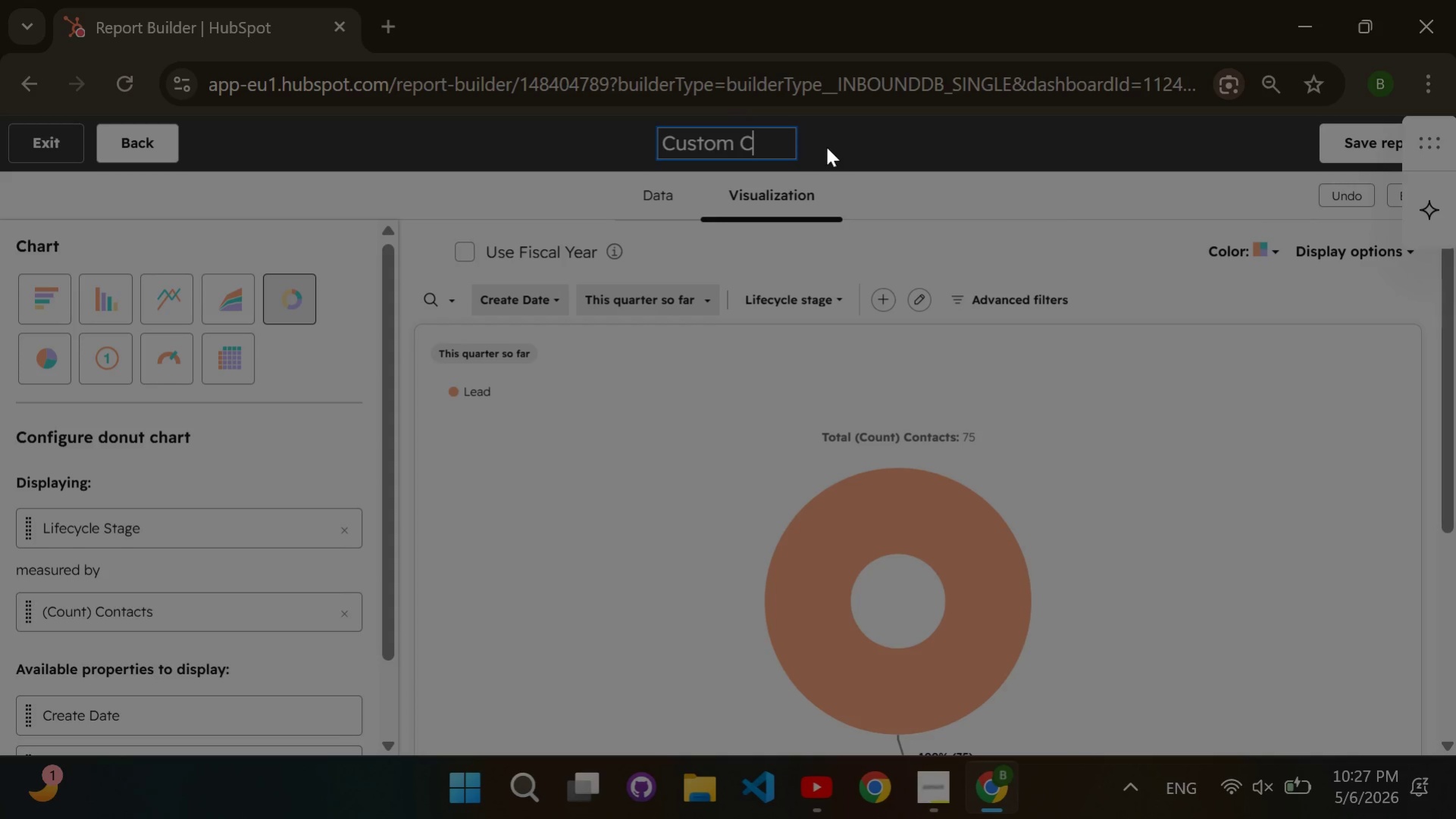 
key(Backspace)
 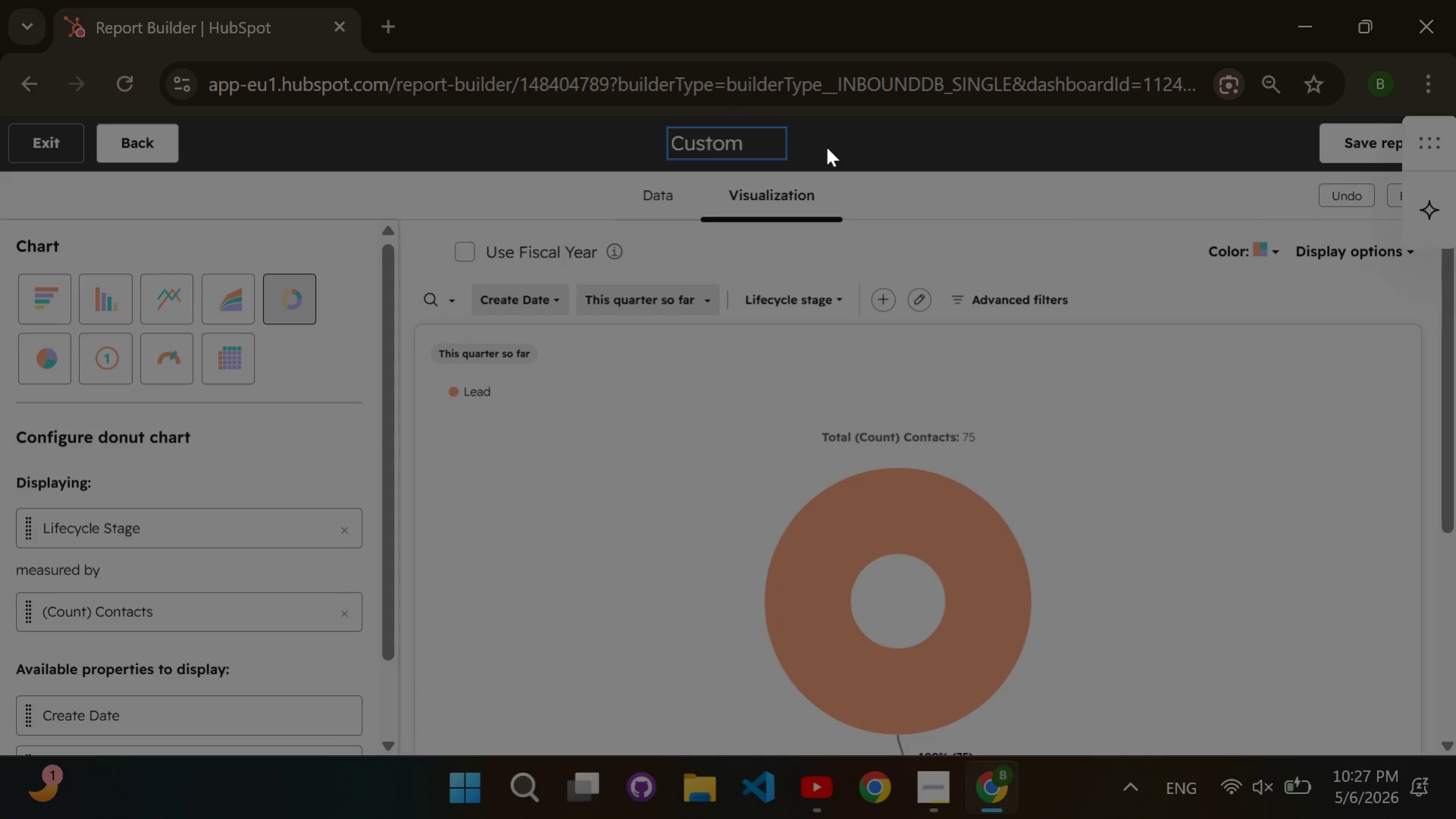 
key(Backspace)
 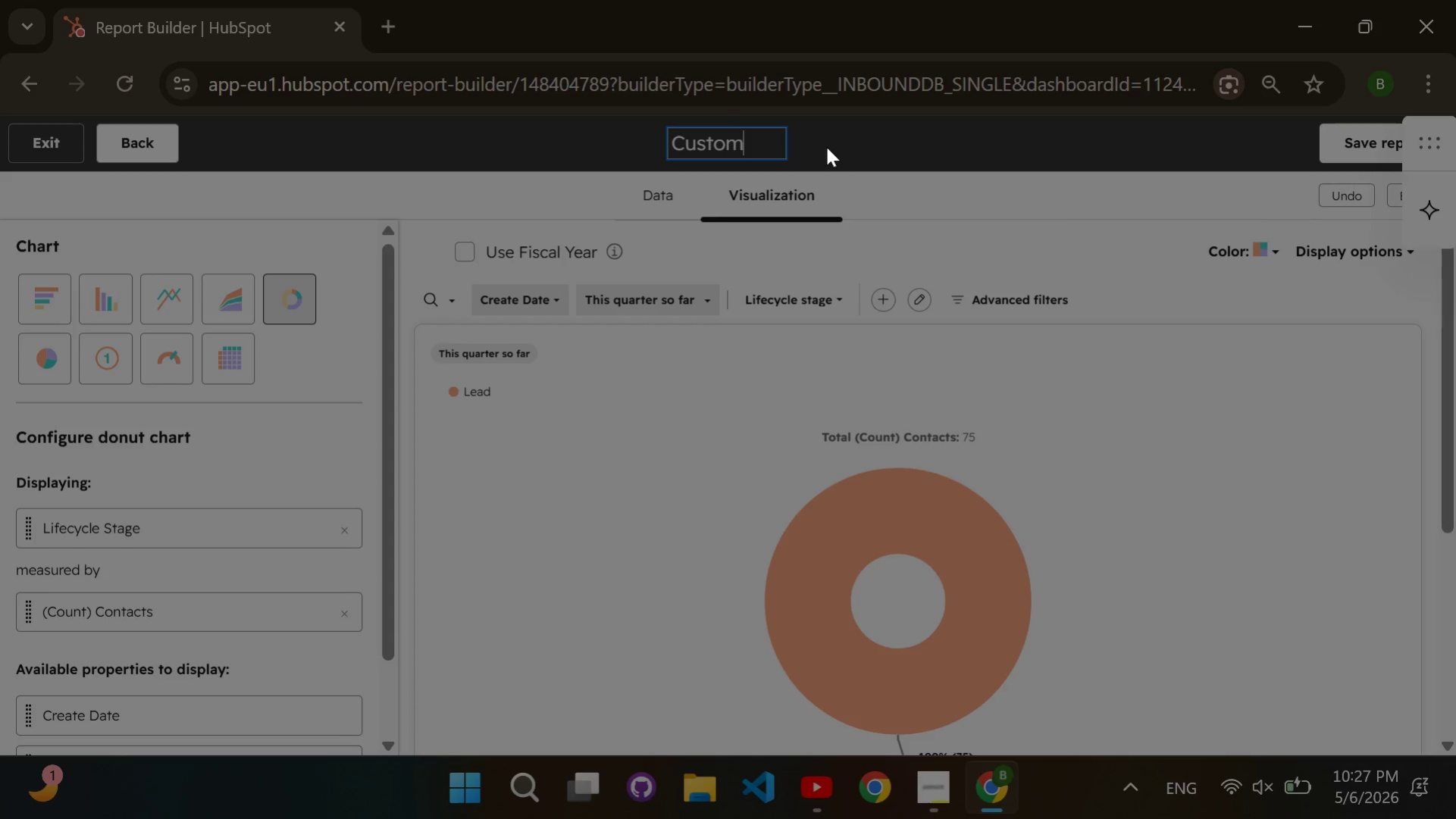 
key(Backspace)
 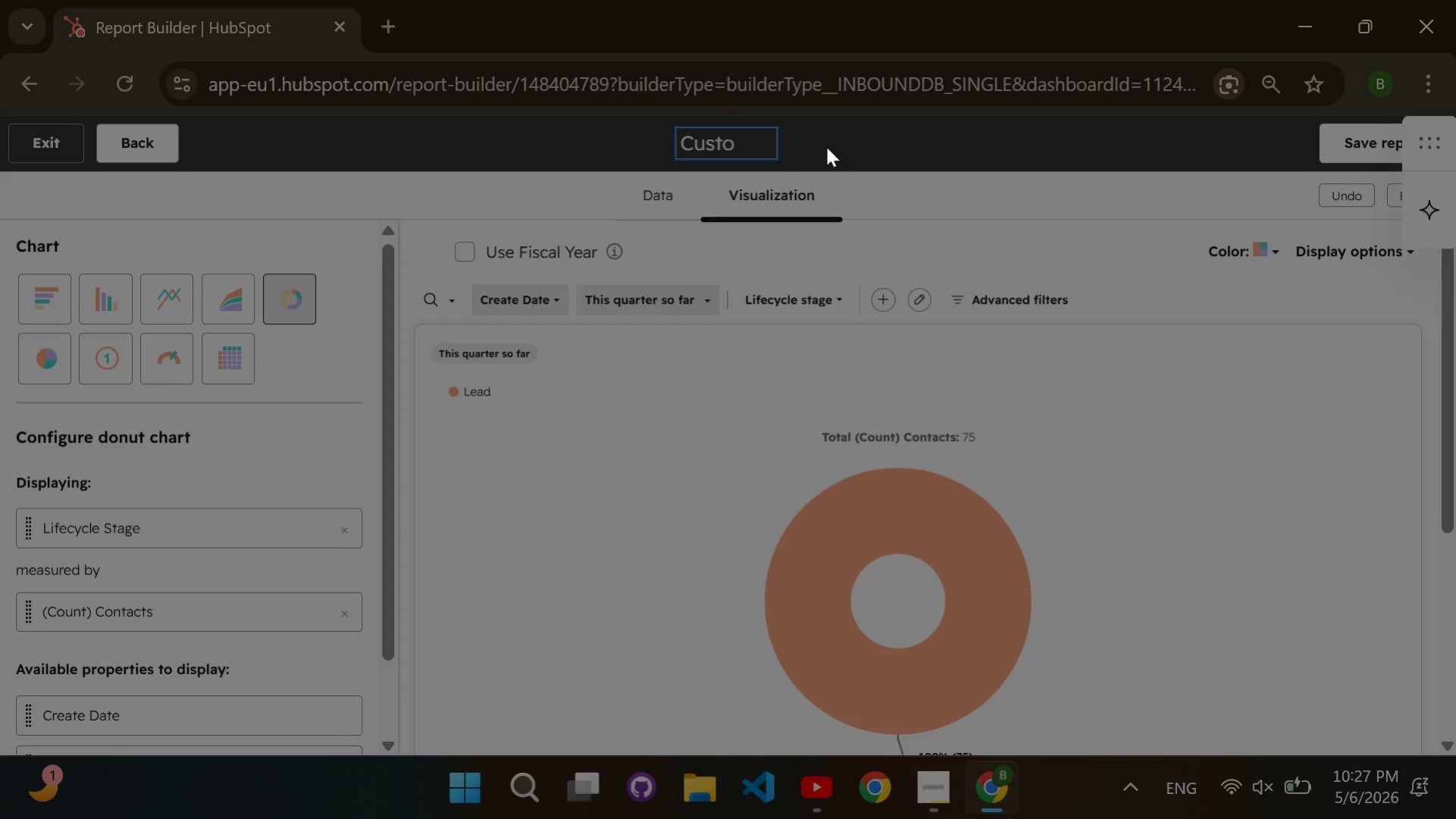 
key(Backspace)
 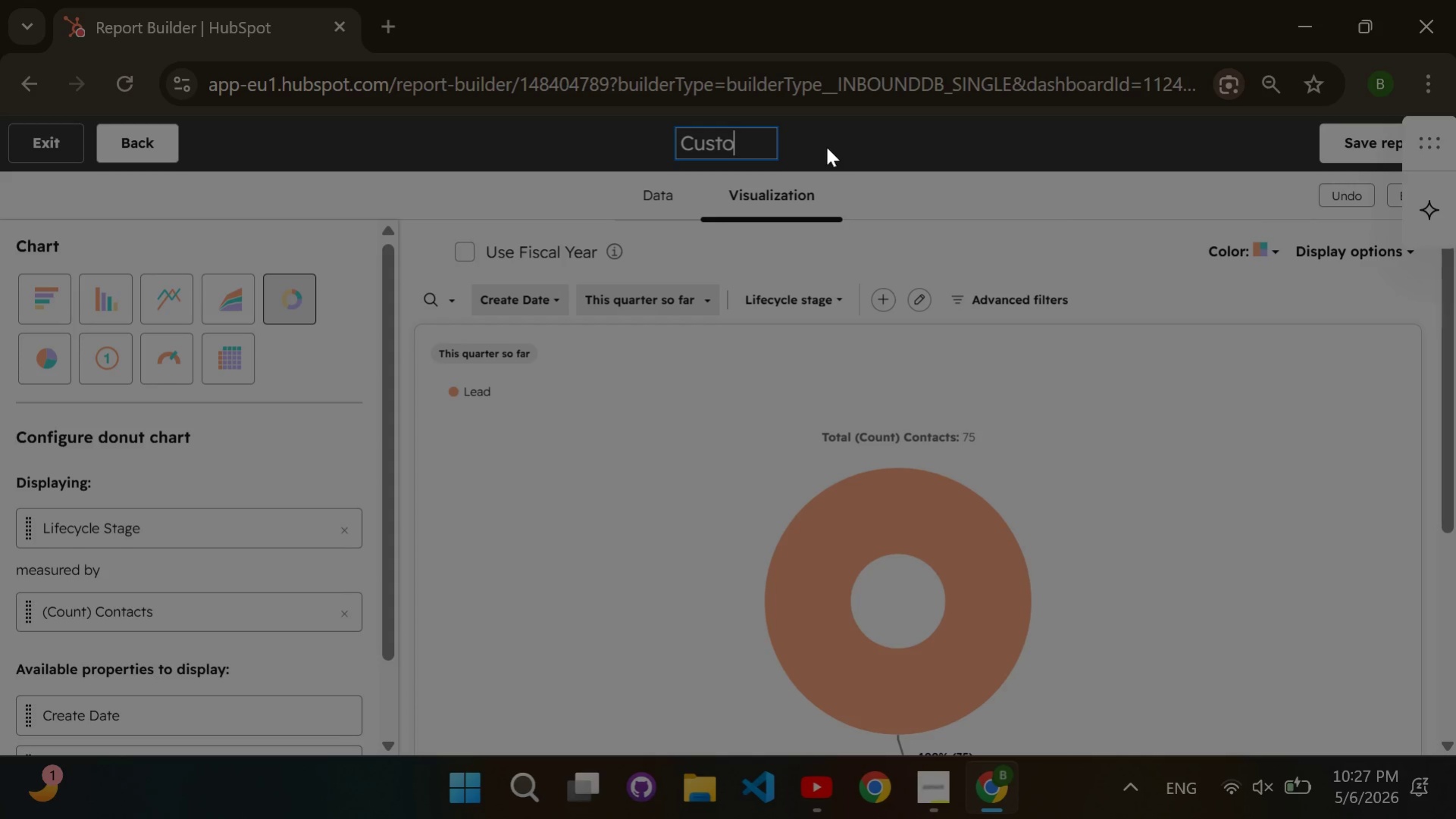 
key(Backspace)
 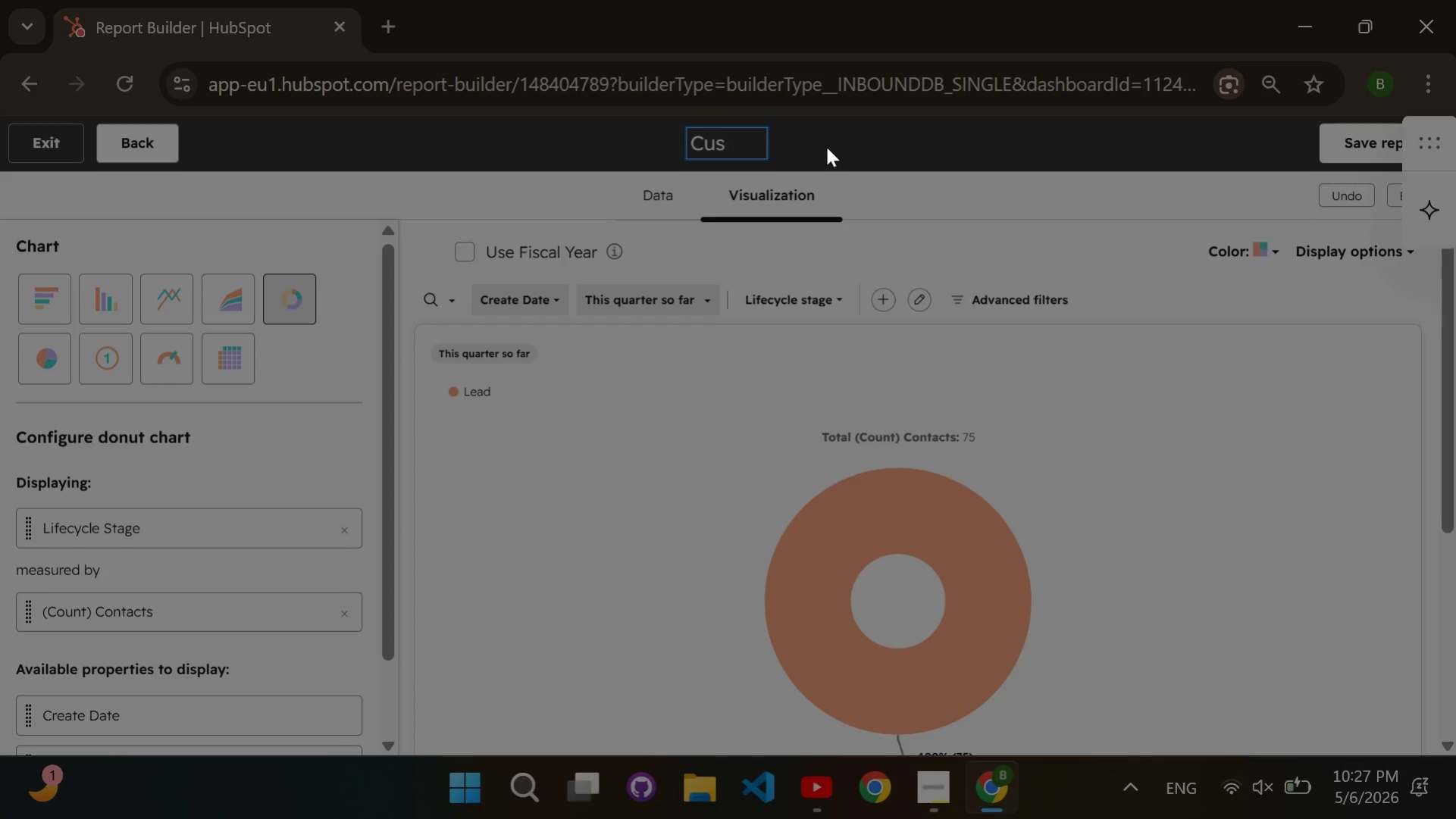 
key(Backspace)
 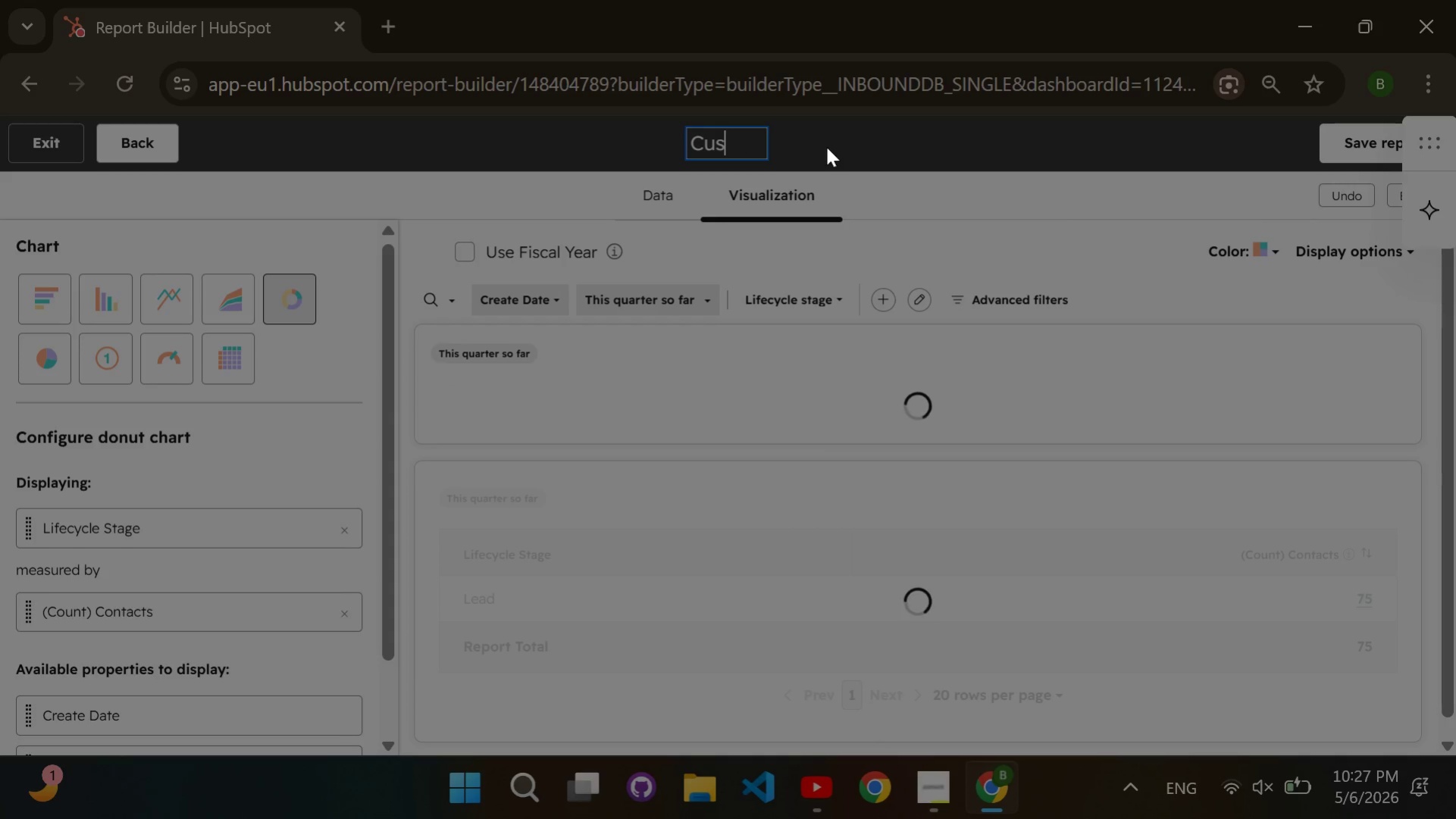 
key(Backspace)
 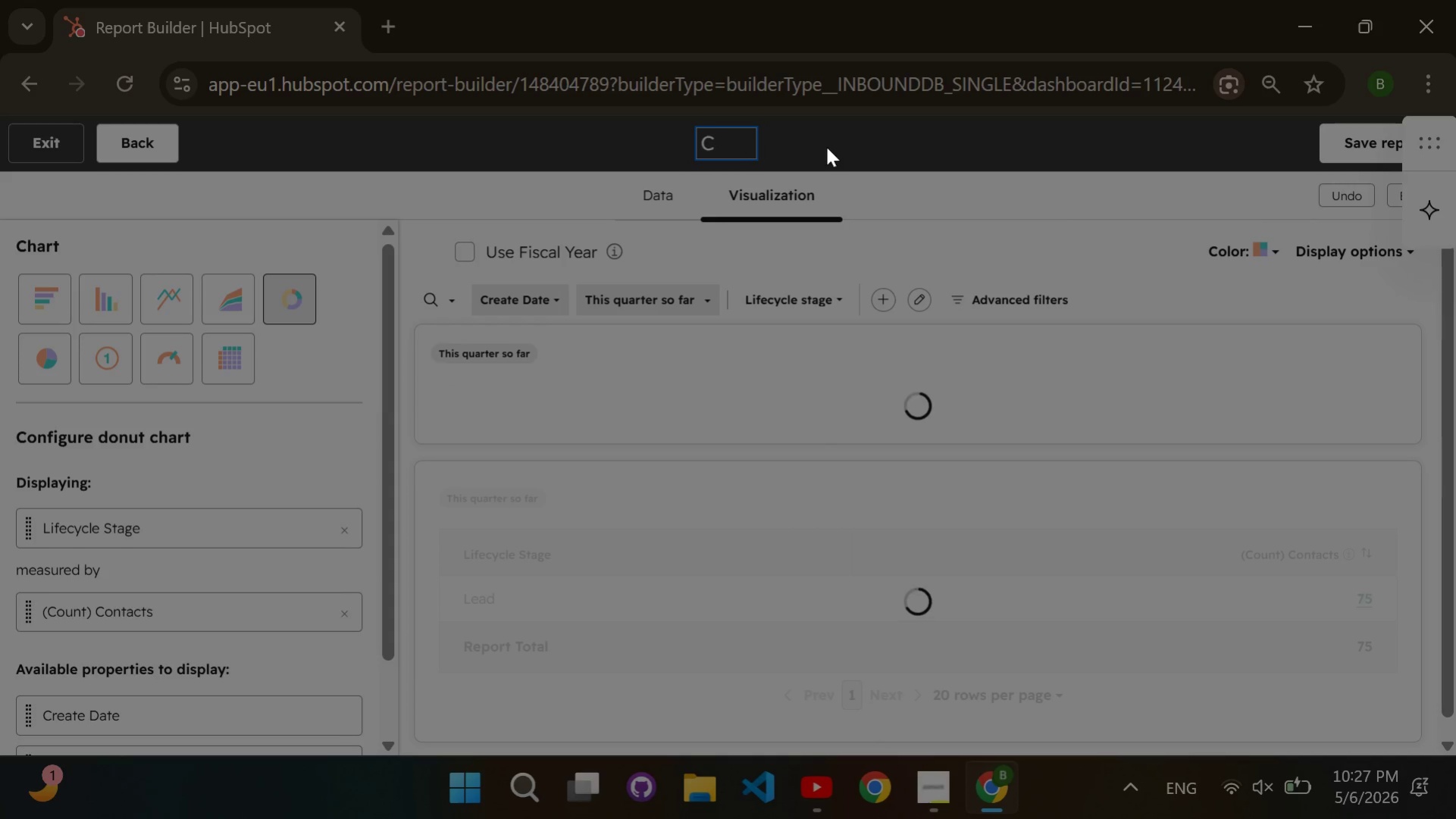 
key(Backspace)
 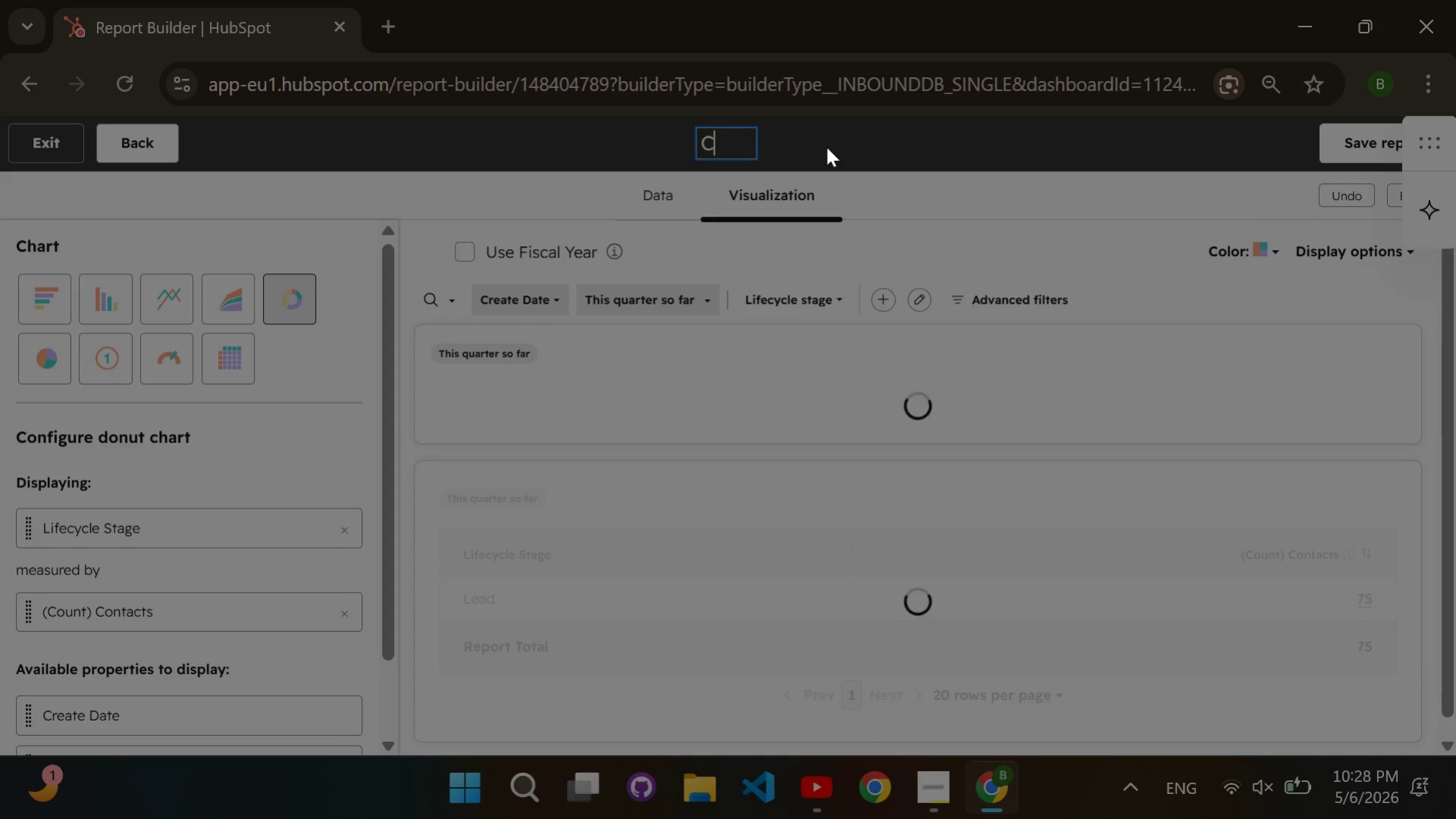 
key(Backspace)
 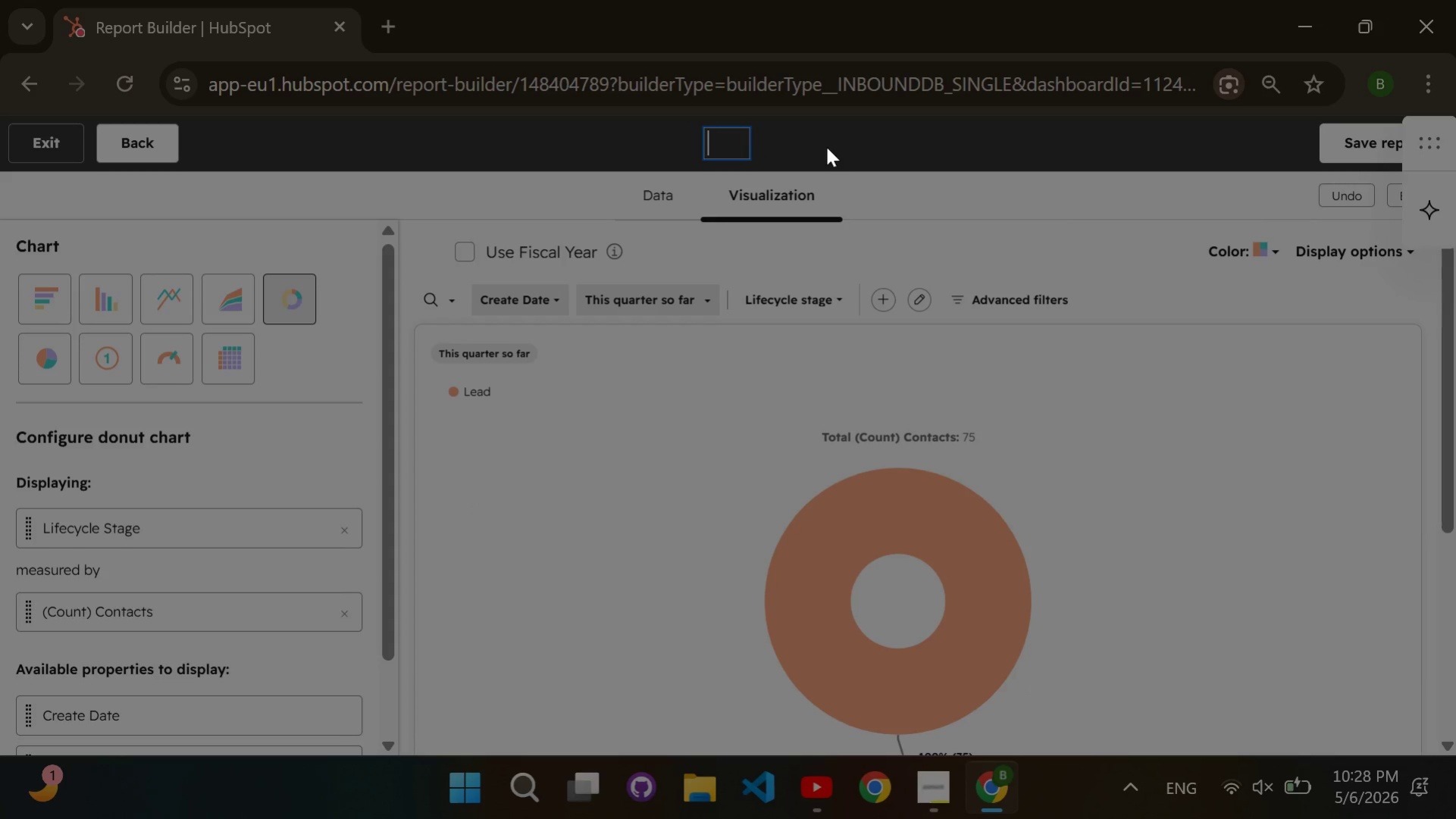 
key(CapsLock)
 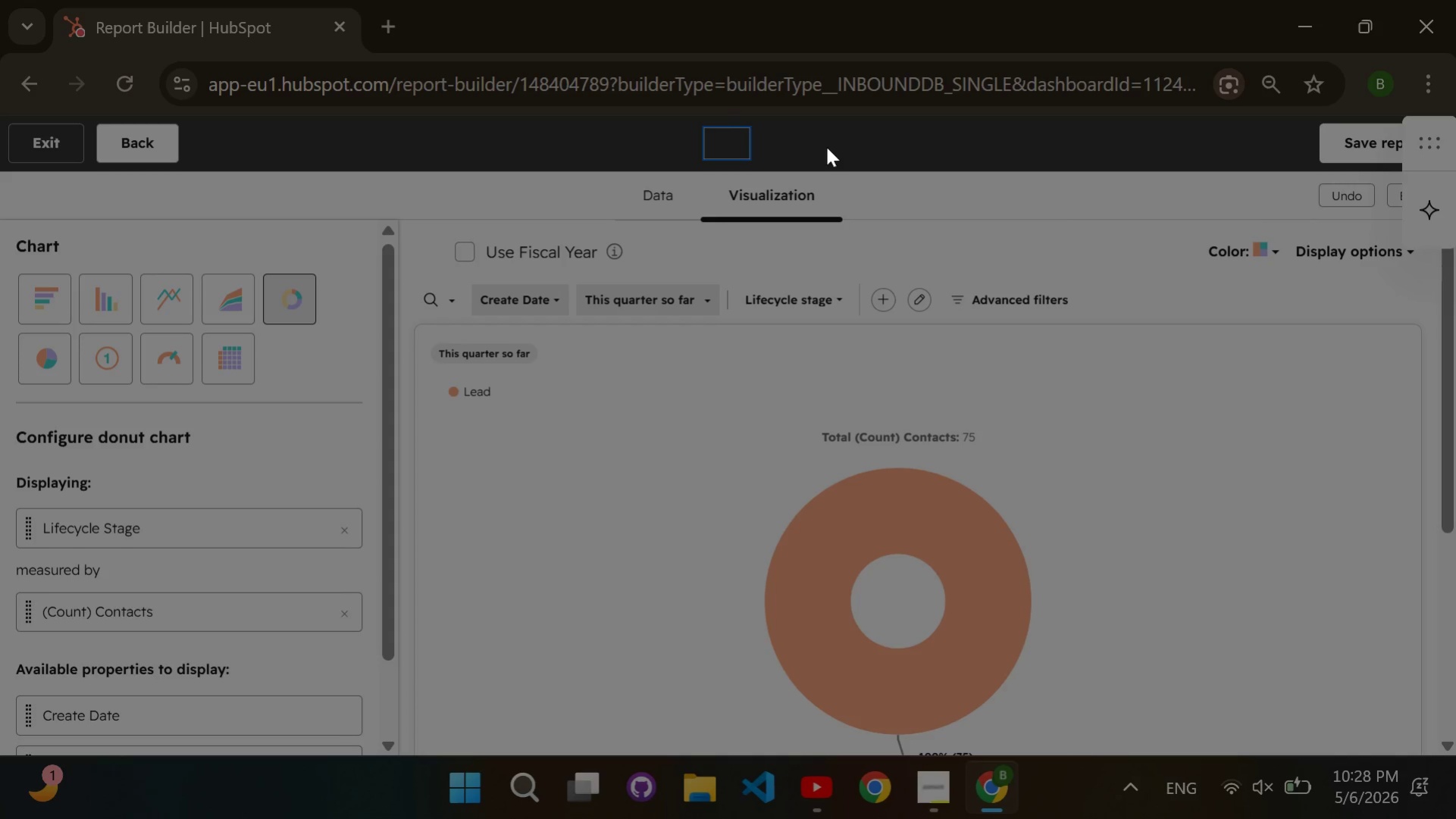 
type(Zenith | Campa)
 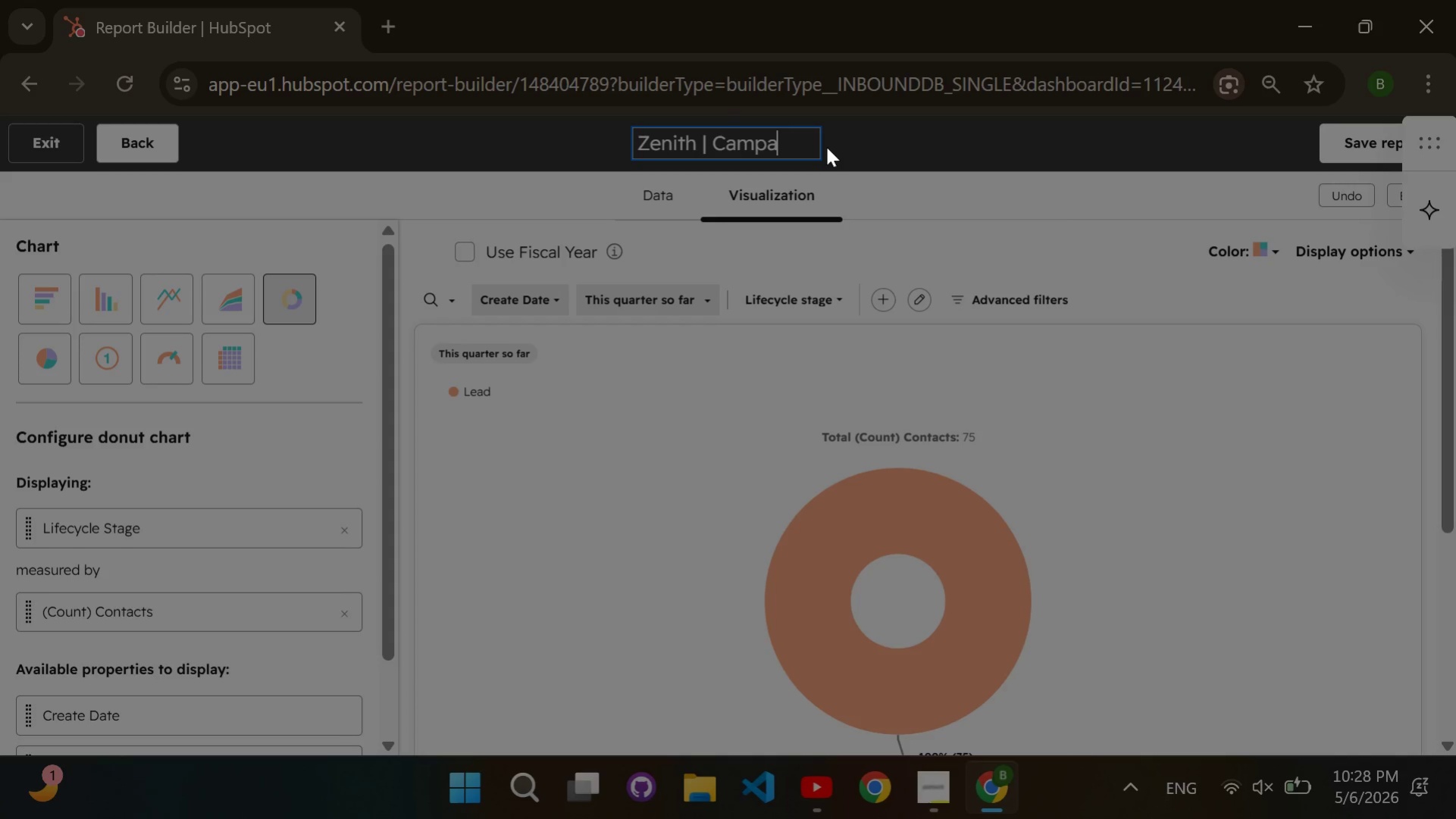 
wait(6.55)
 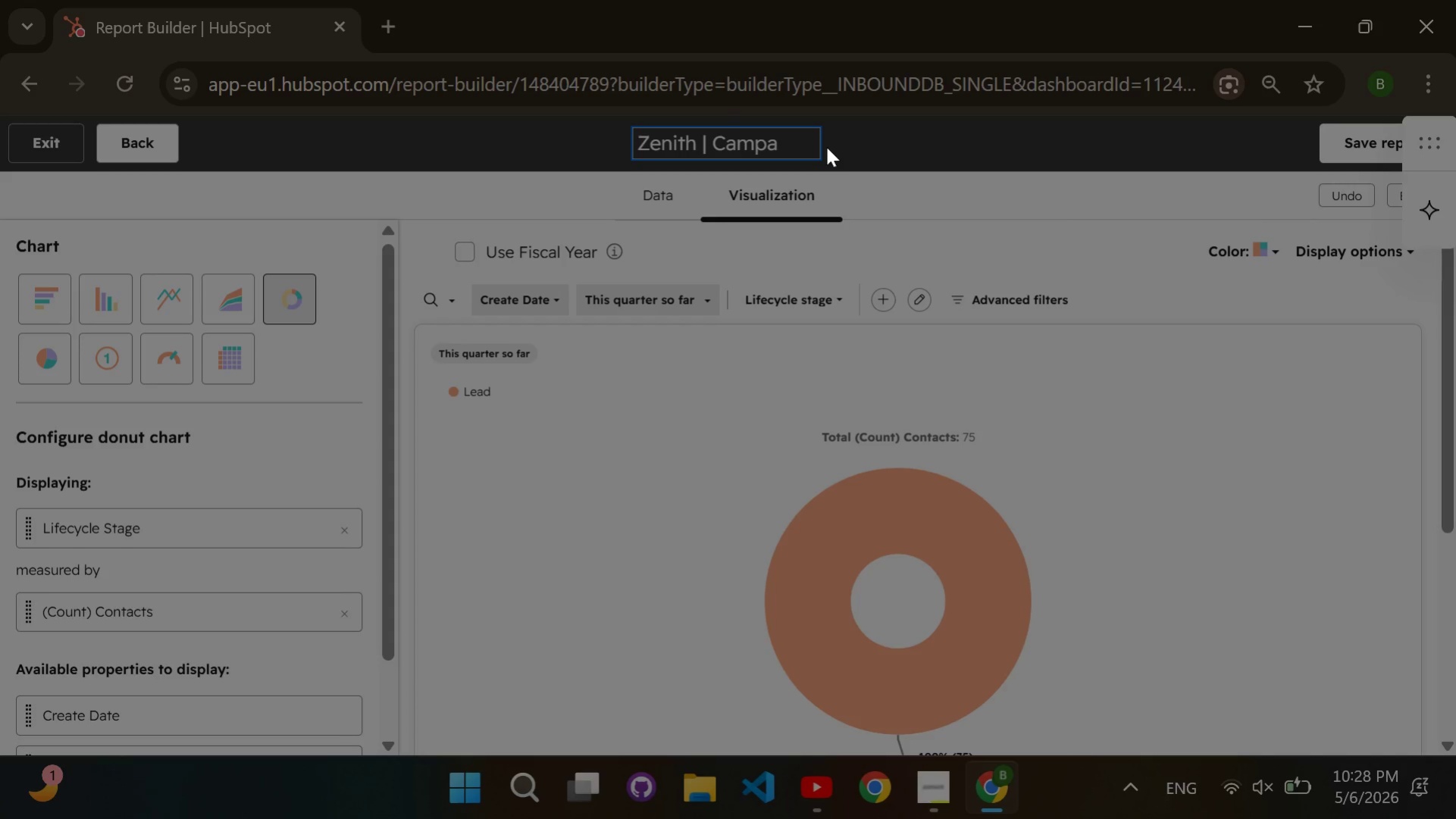 
type(ign )
 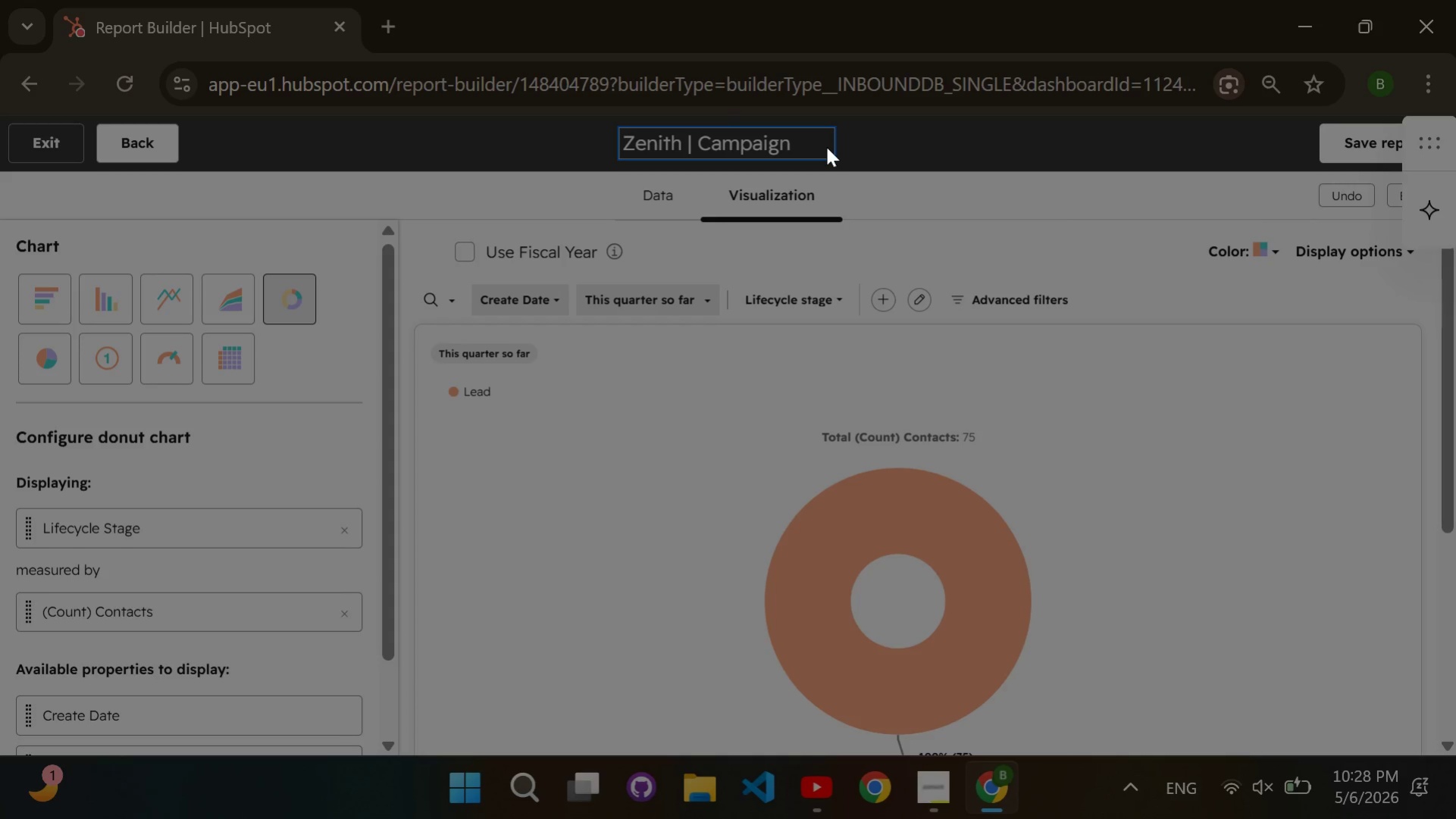 
wait(8.0)
 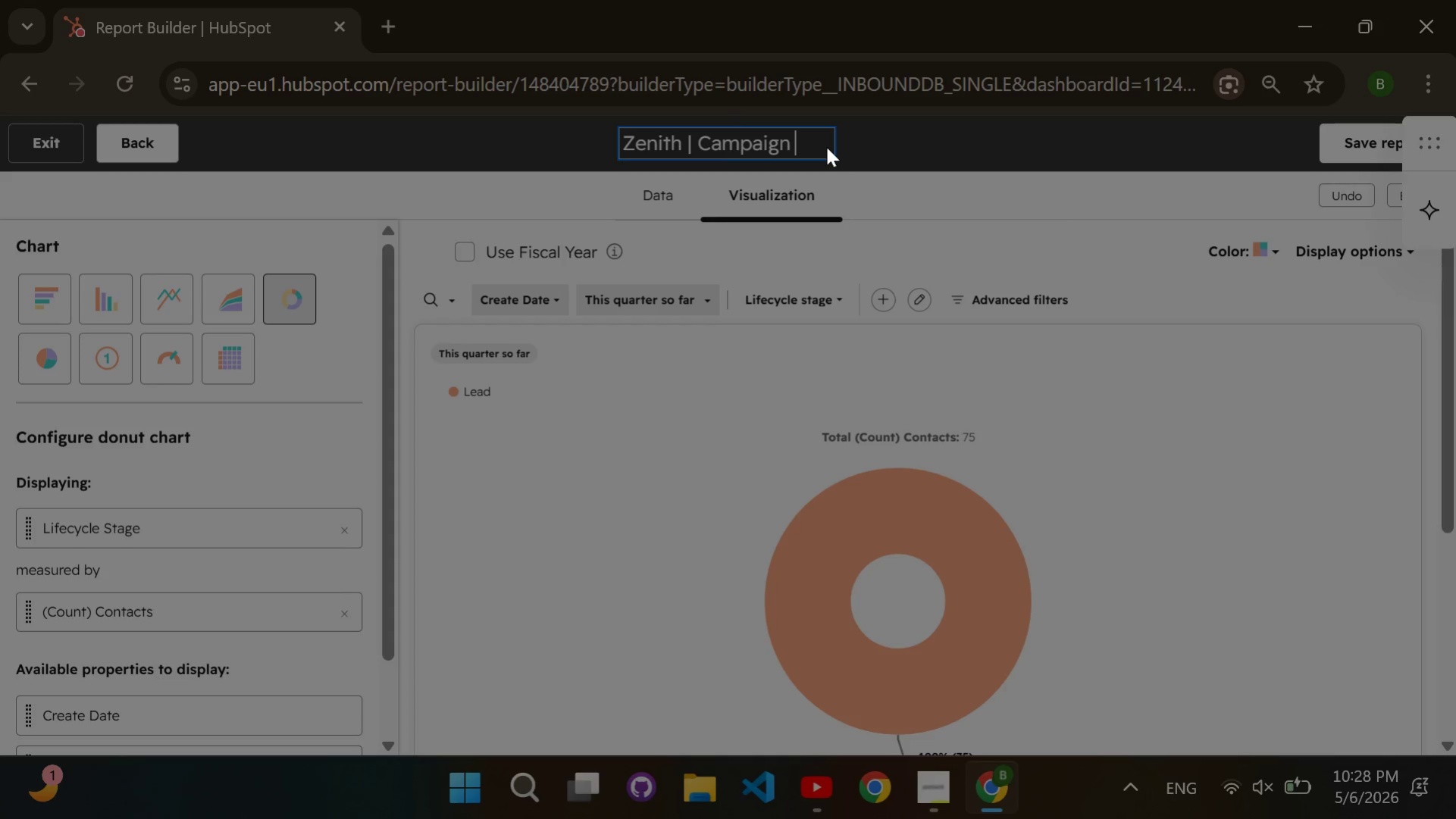 
type(Res)
 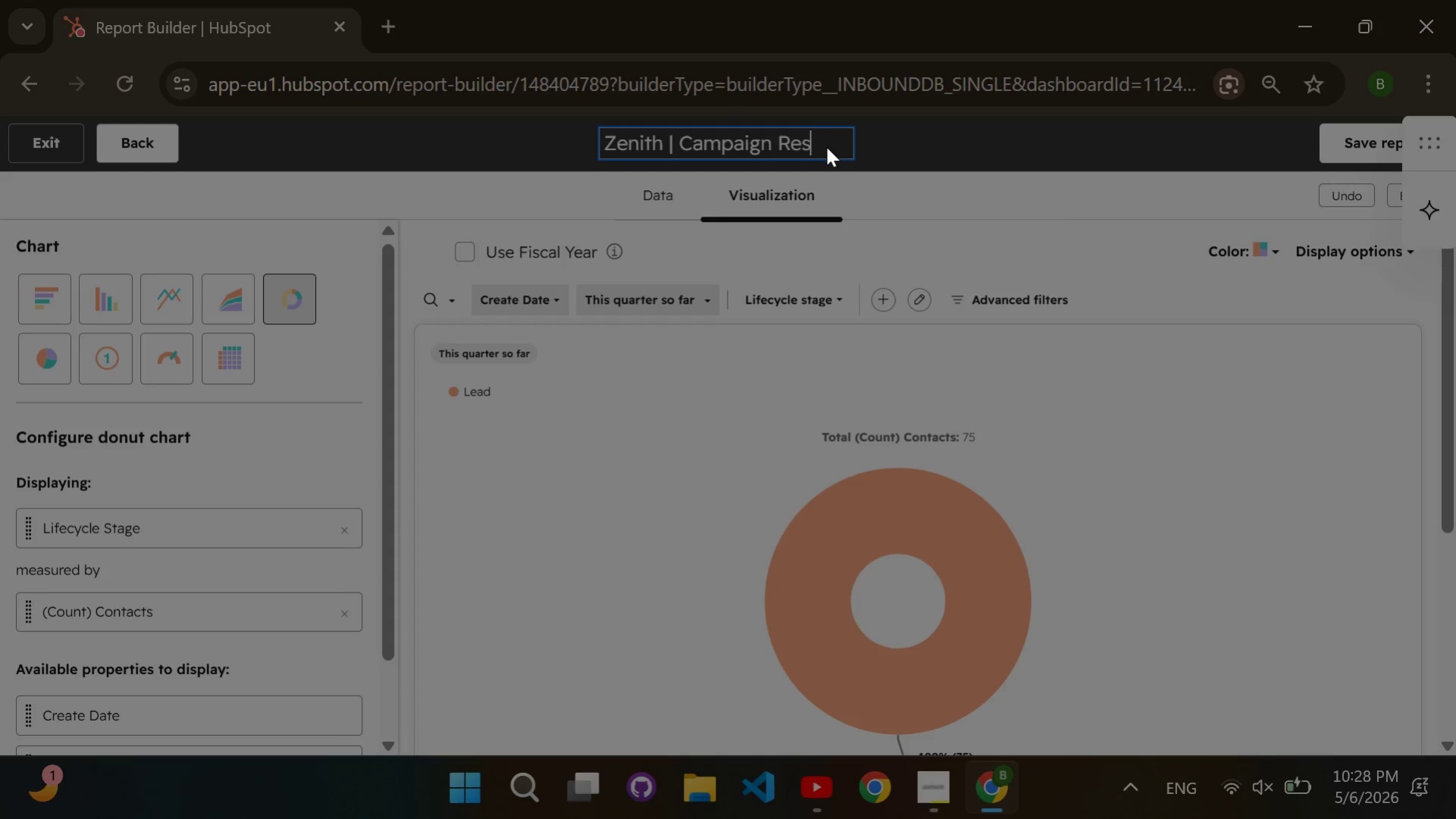 
type(ults)
 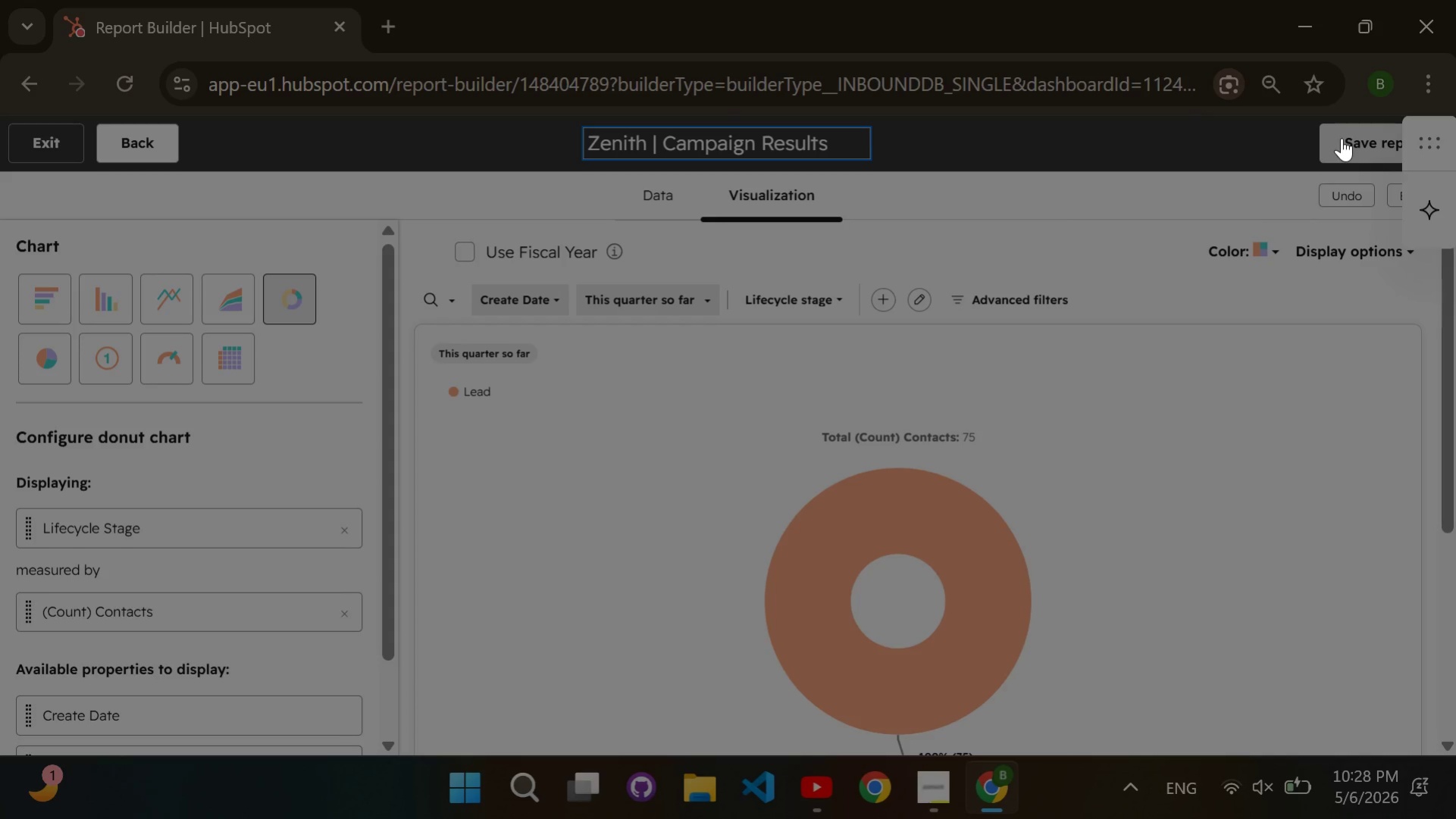 
wait(6.73)
 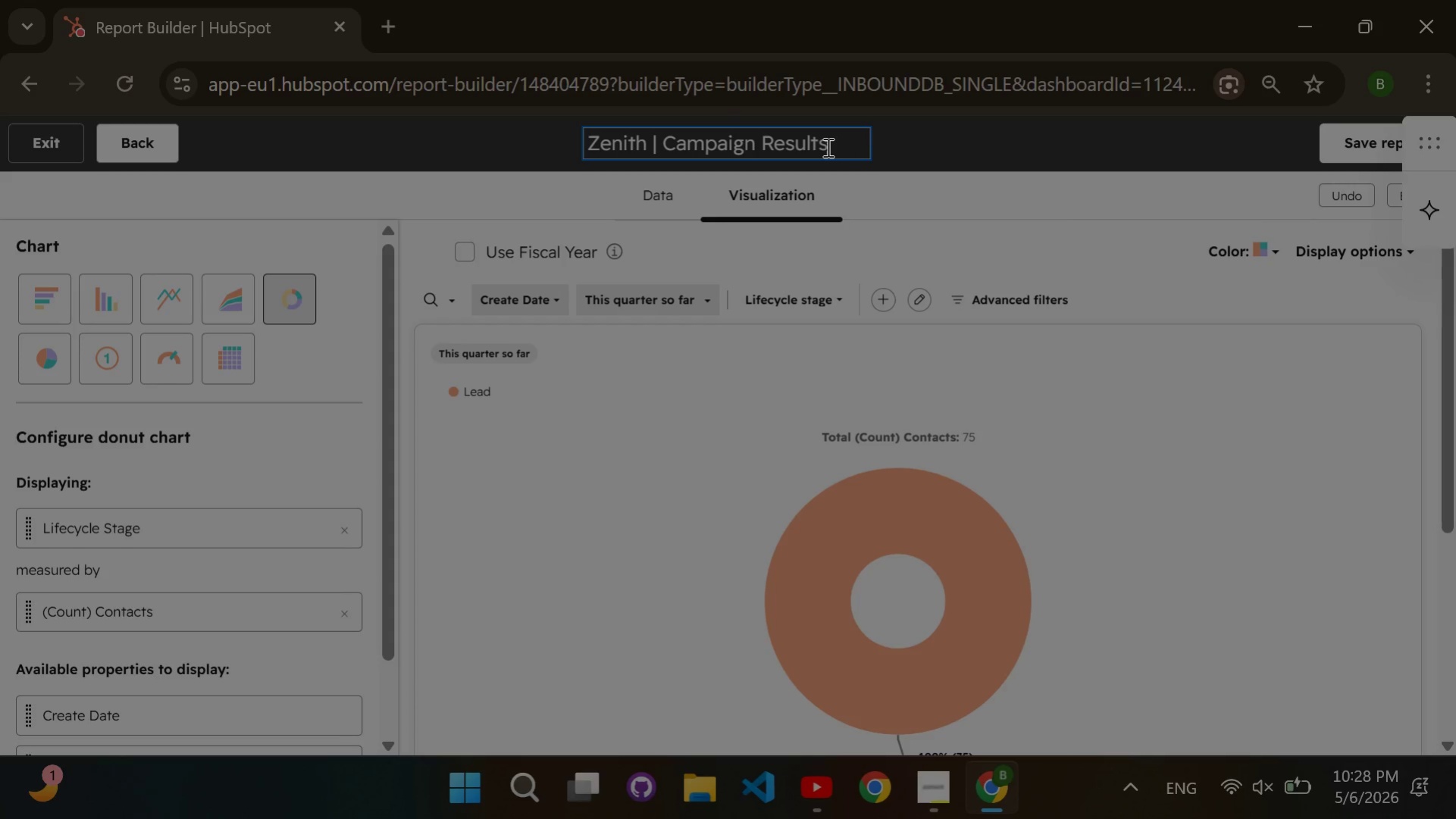 
left_click([1341, 138])
 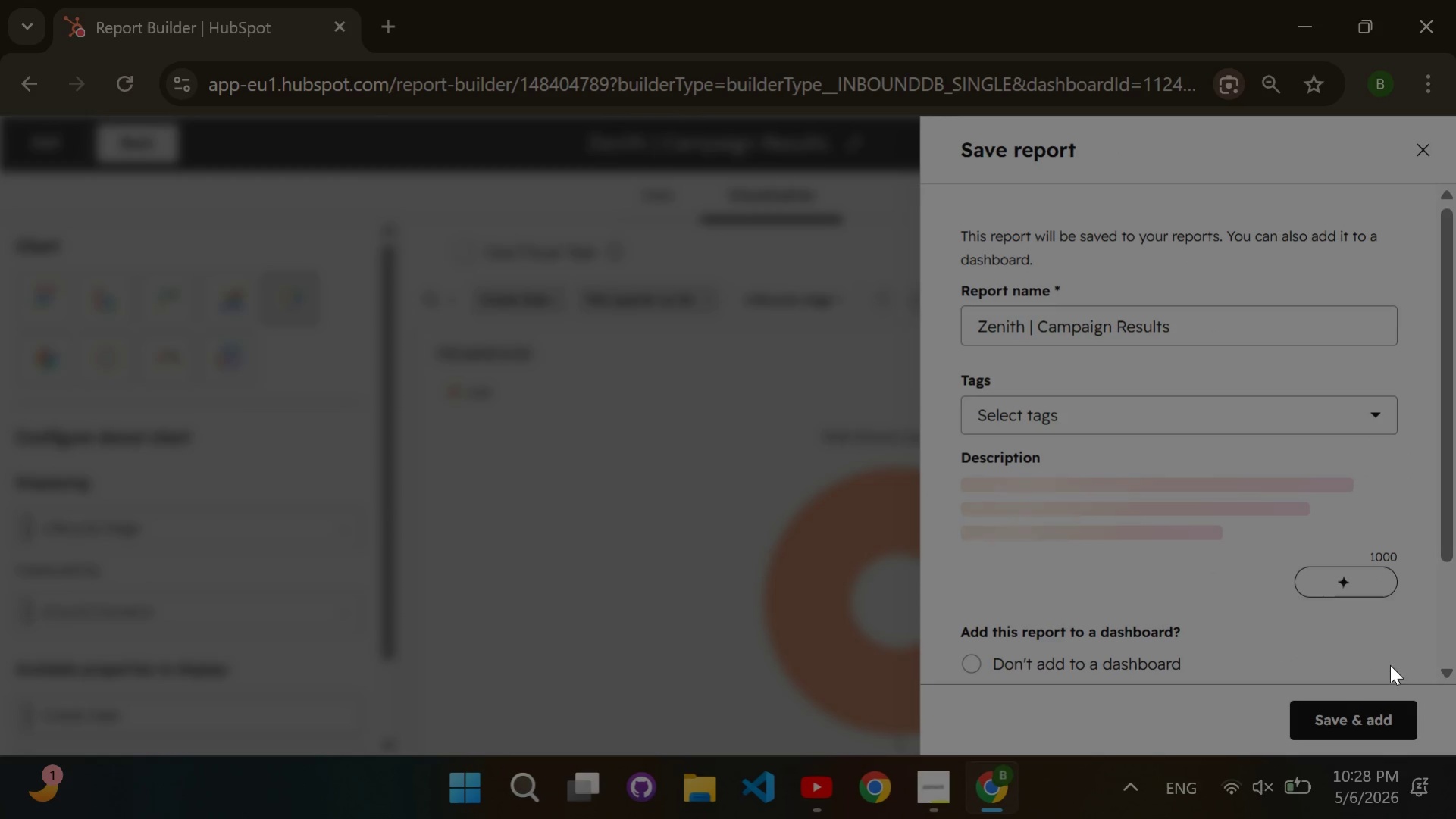 
left_click([1389, 711])
 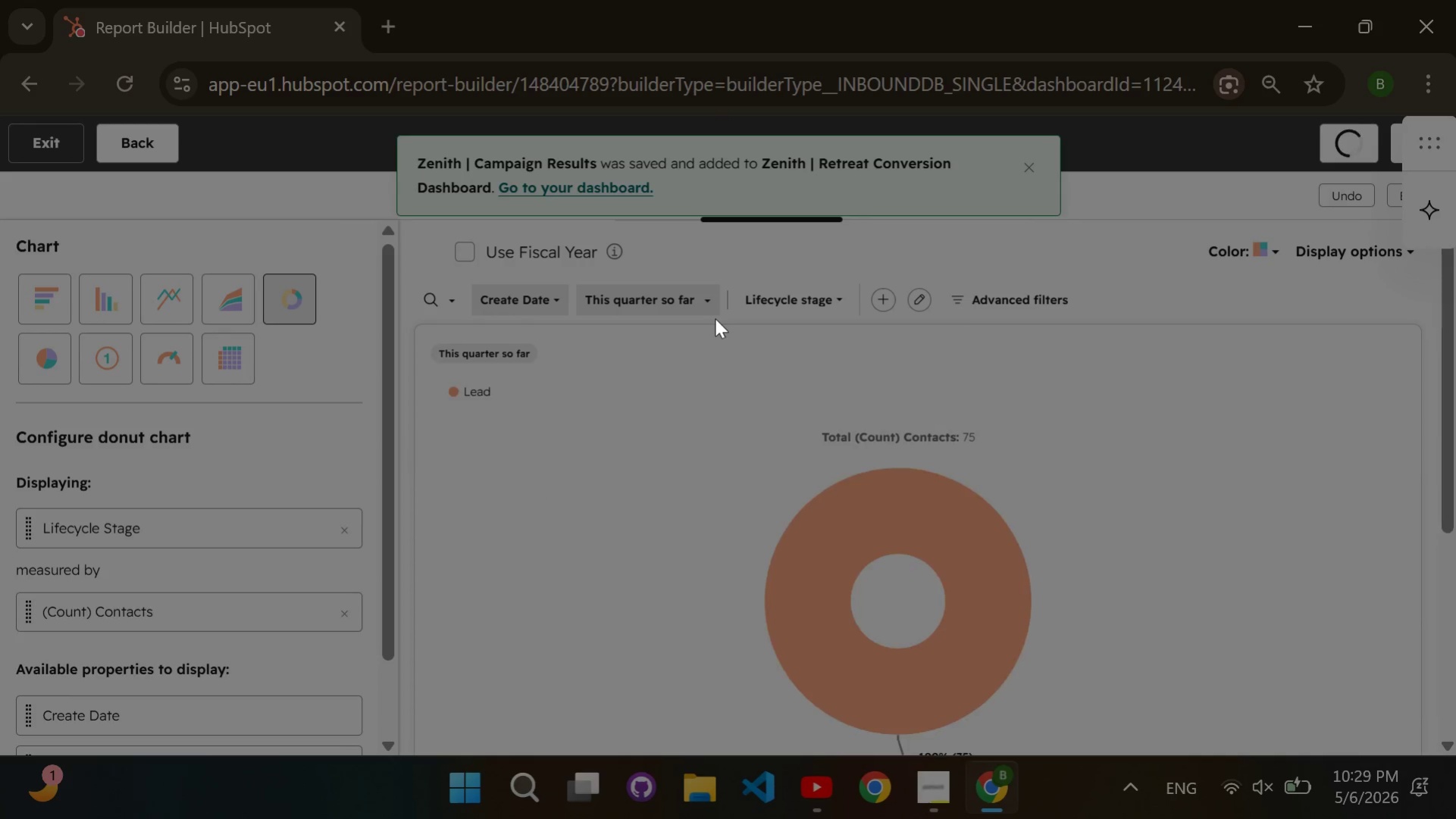 